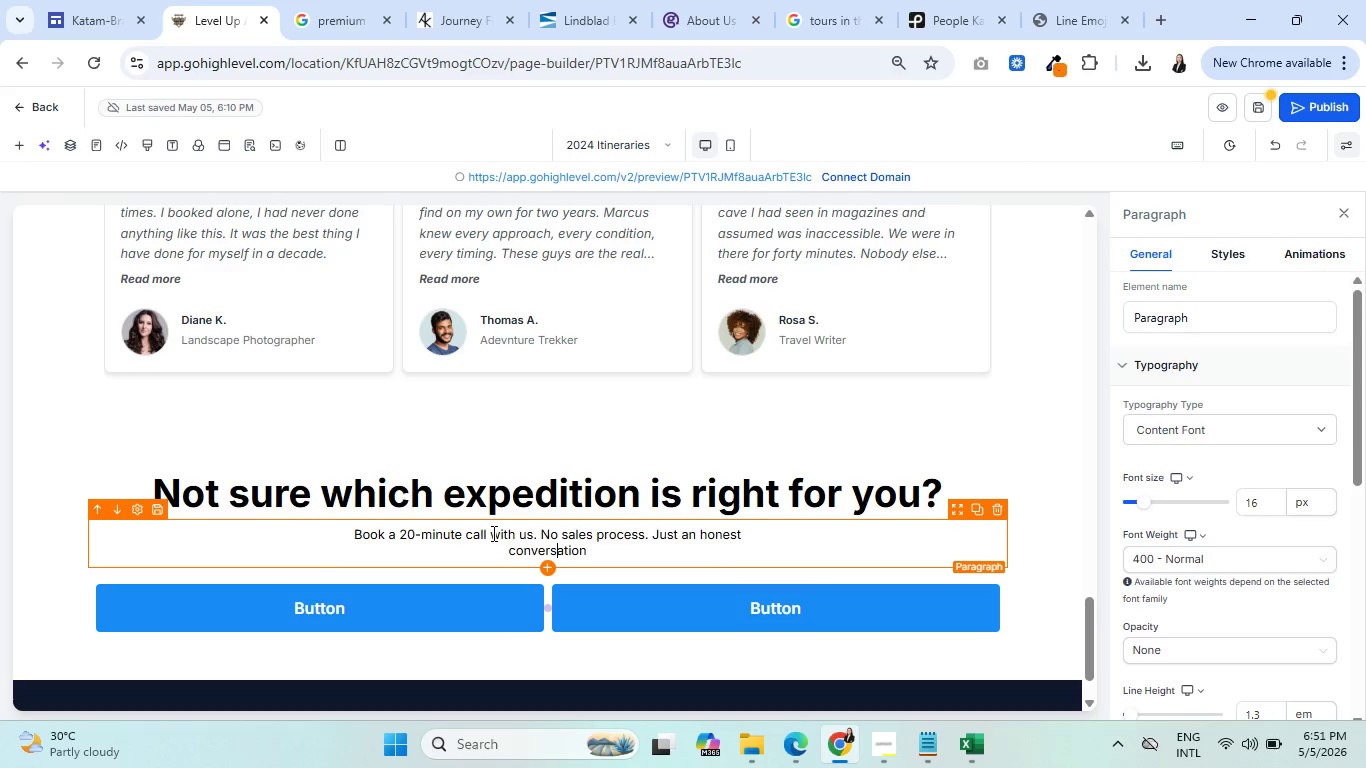 
key(ArrowRight)
 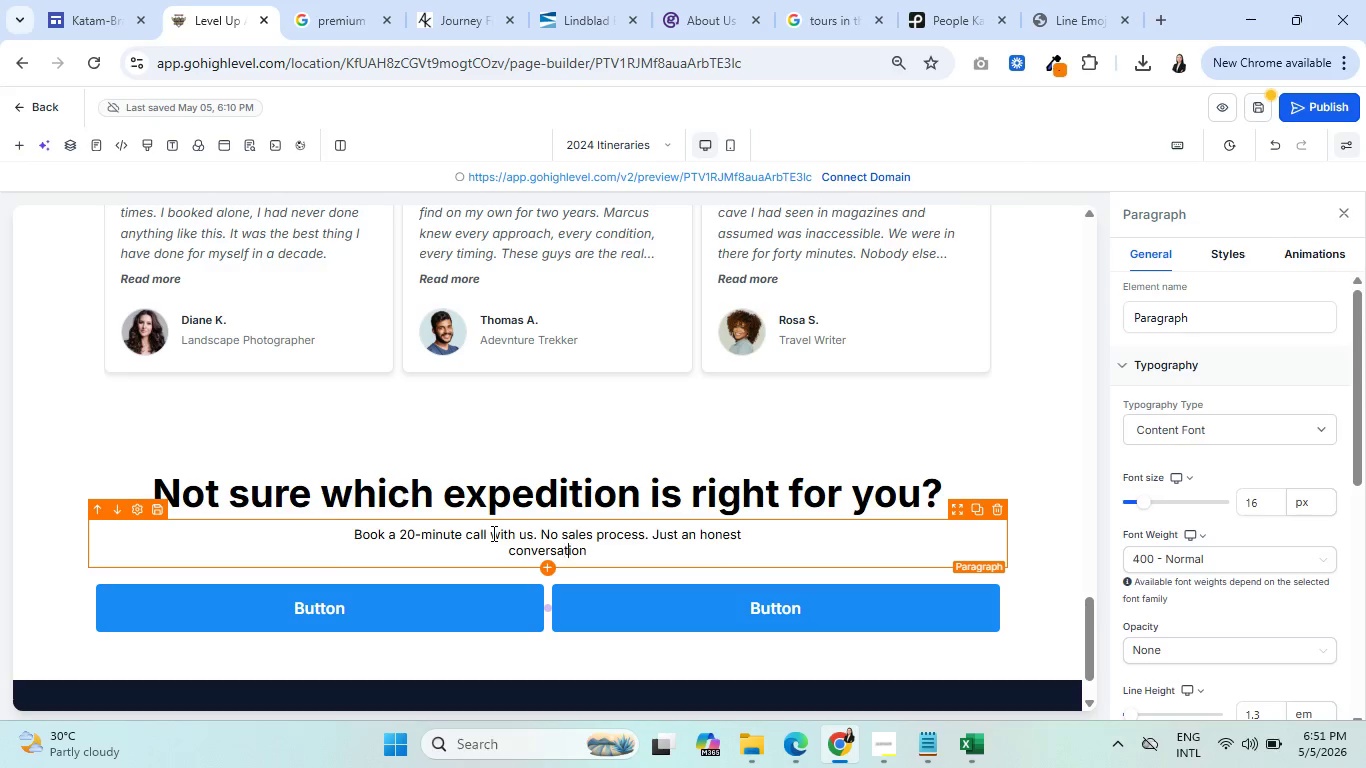 
key(ArrowRight)
 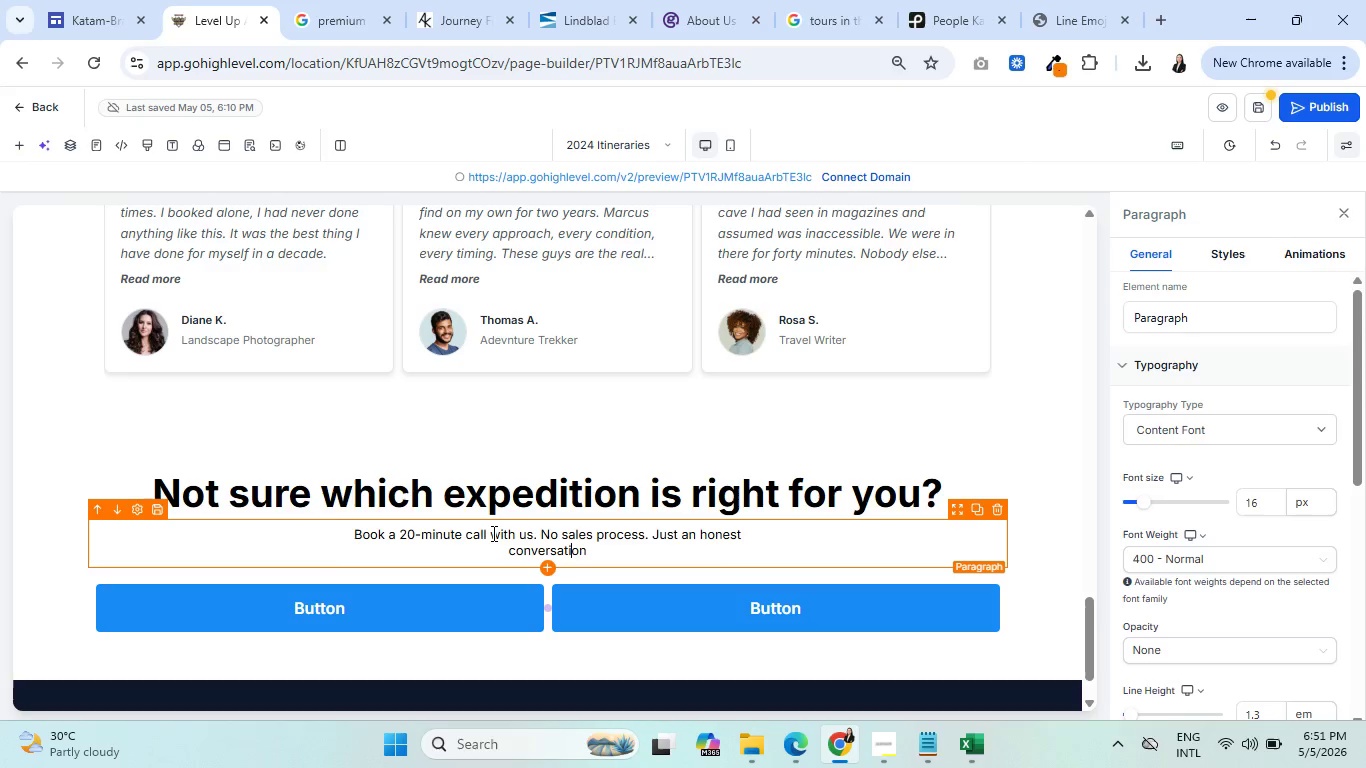 
key(ArrowRight)
 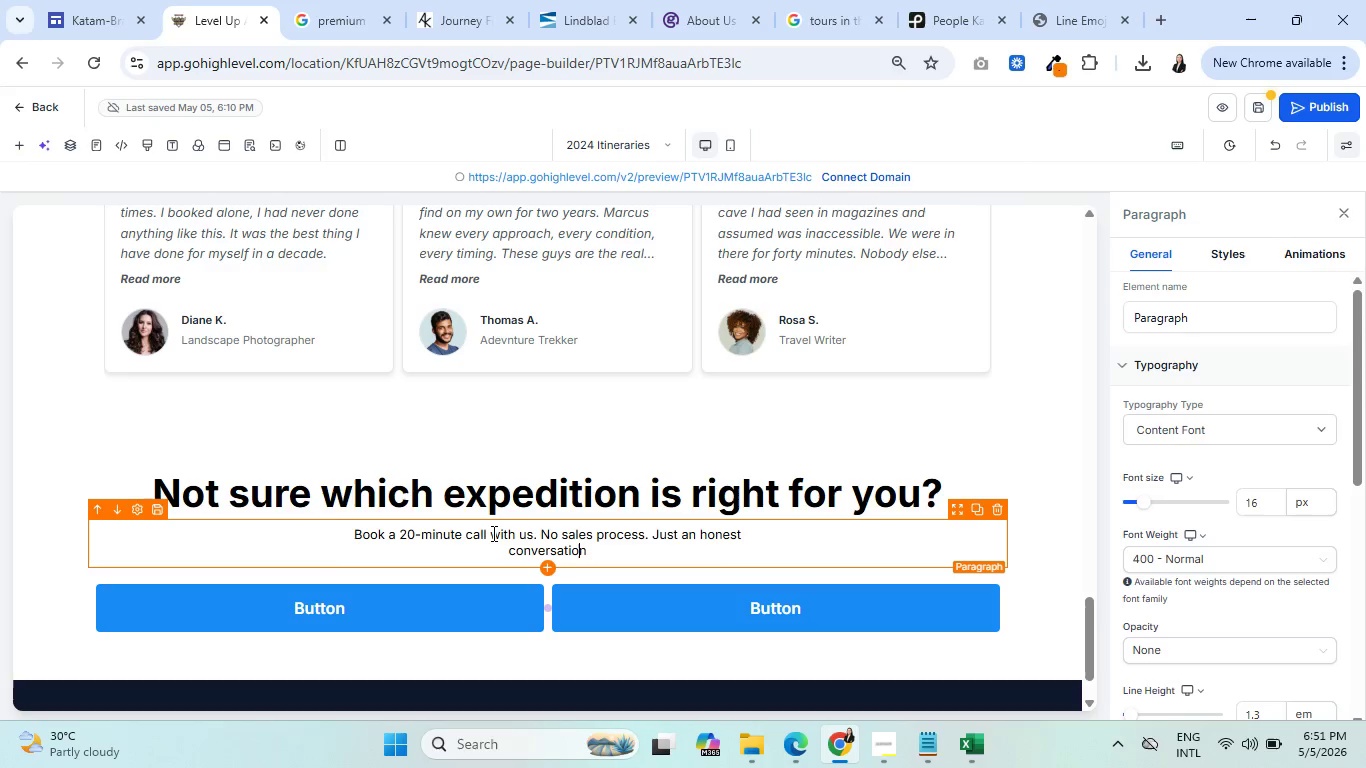 
key(ArrowRight)
 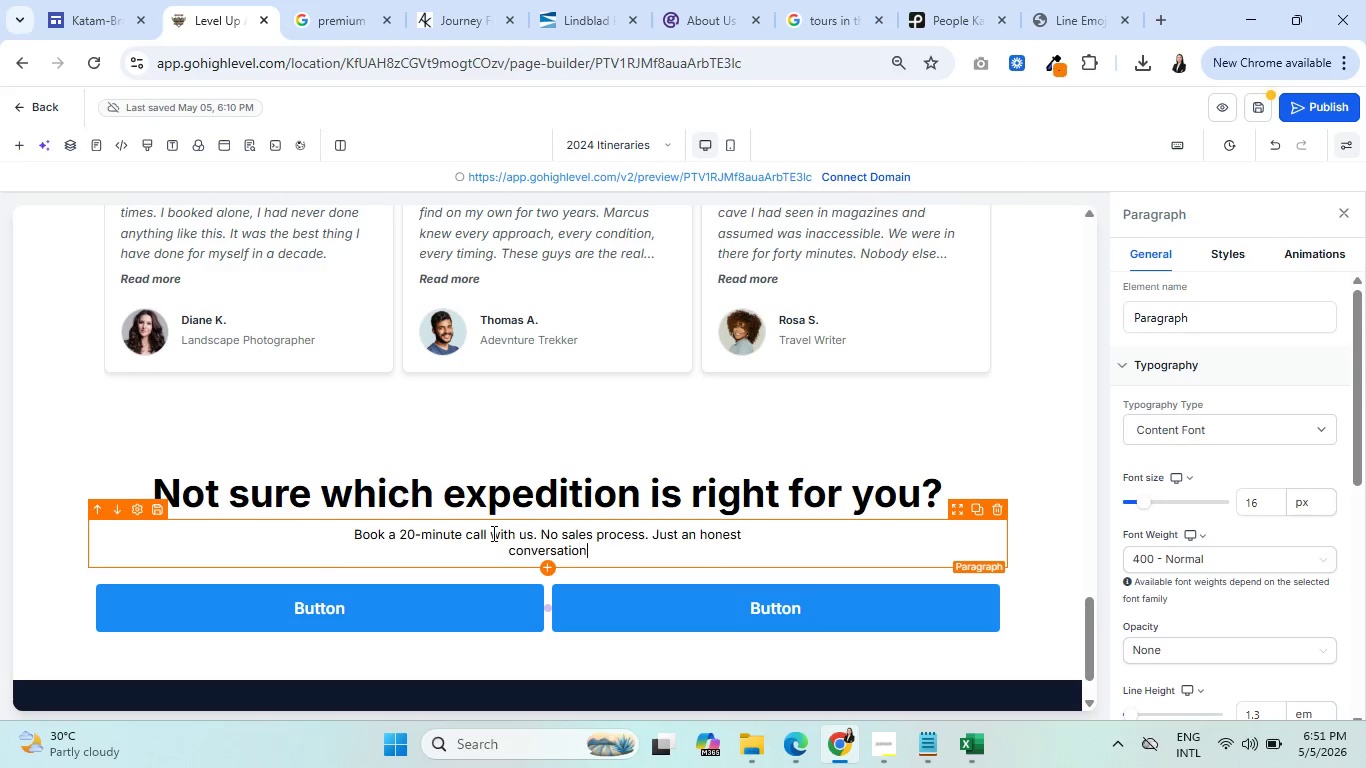 
key(ArrowRight)
 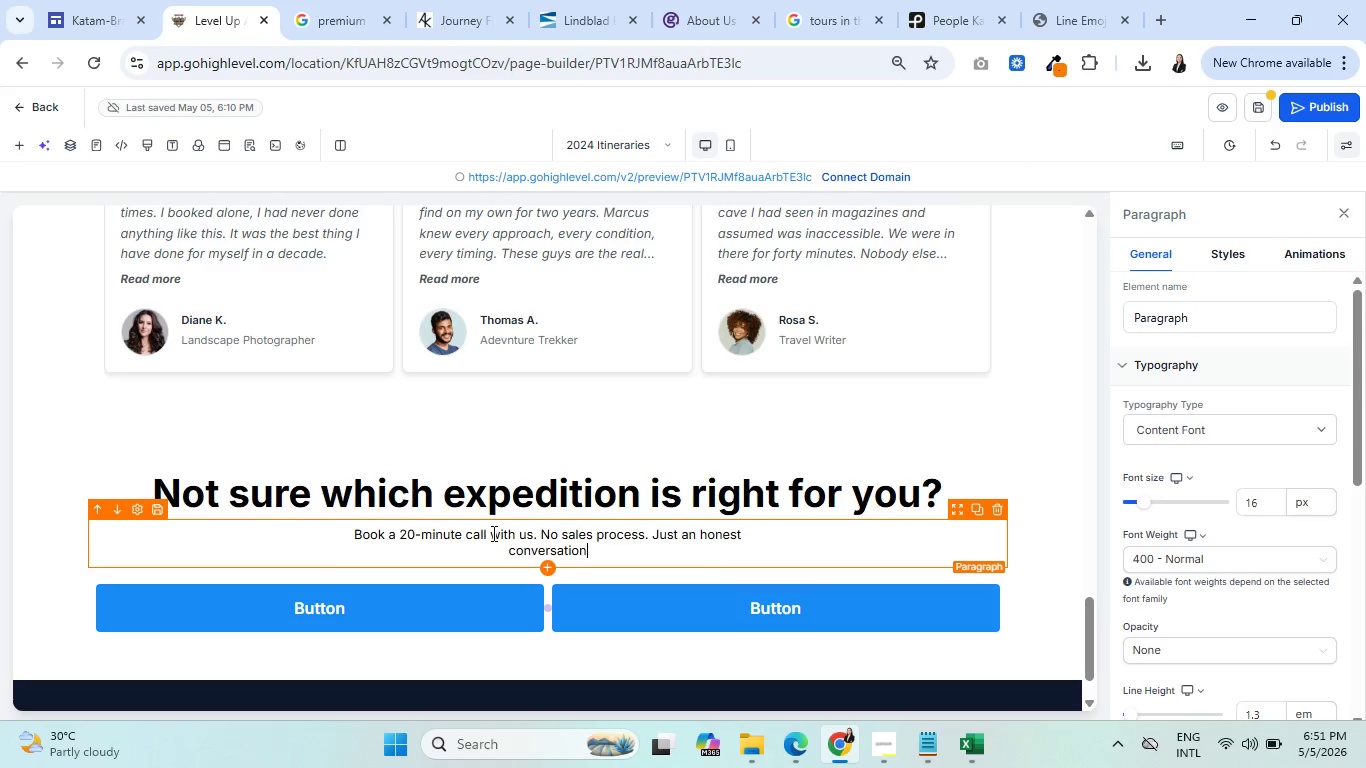 
key(ArrowRight)
 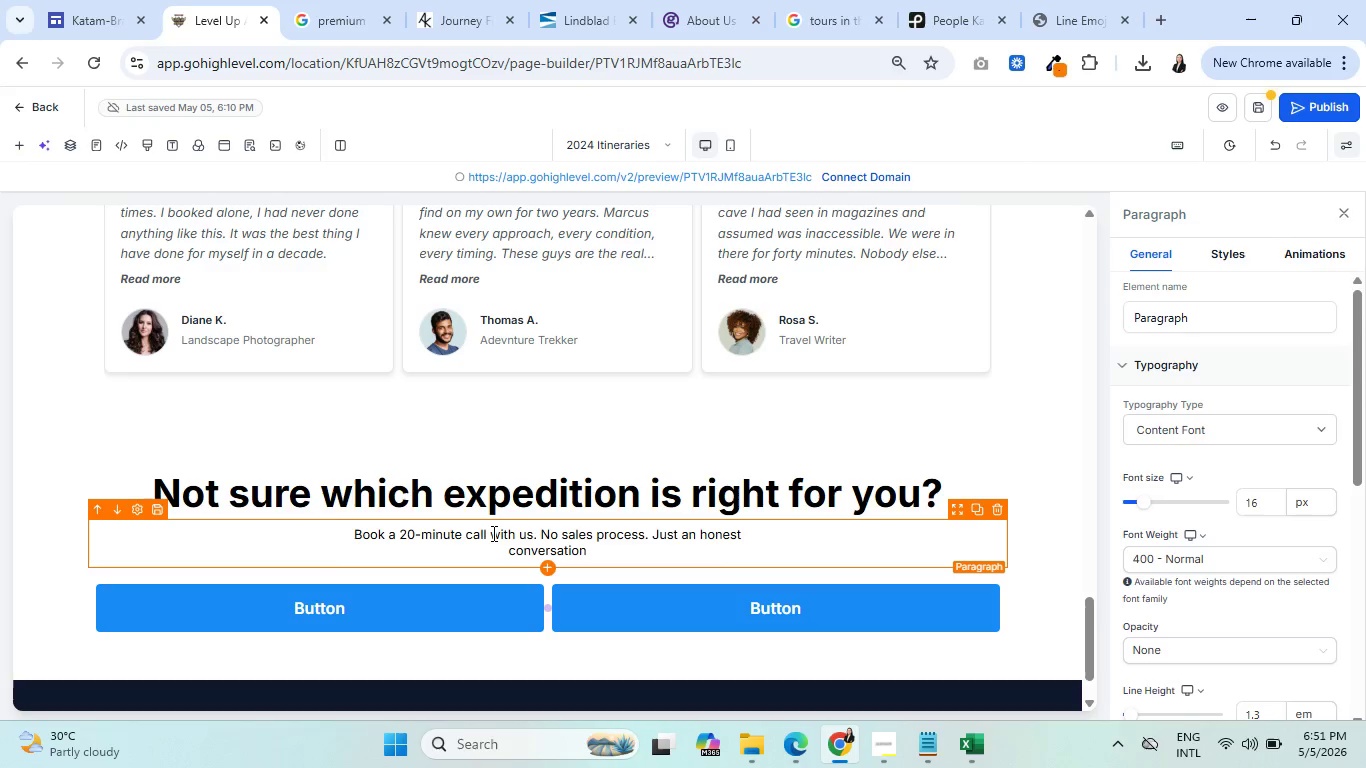 
type( about what you are looking for and wether we can deliver it)
 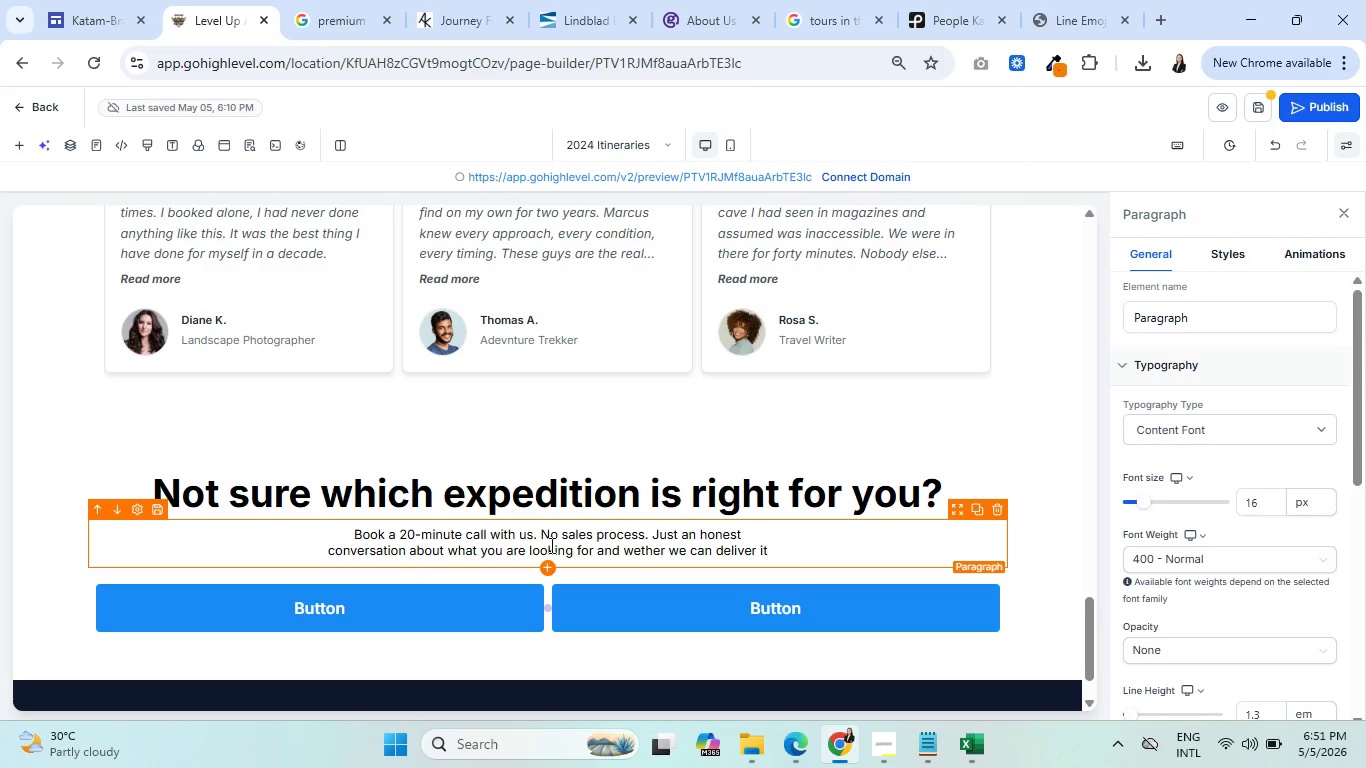 
left_click([635, 554])
 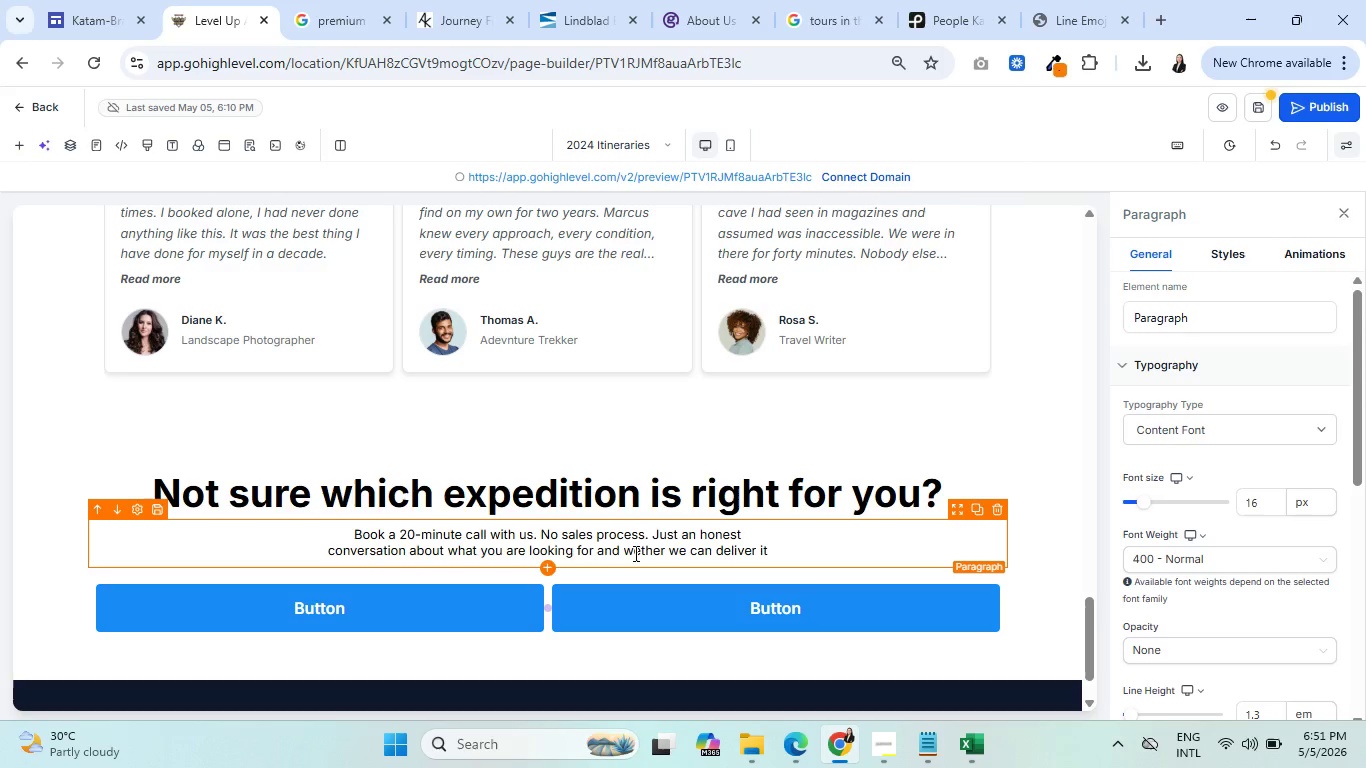 
key(H)
 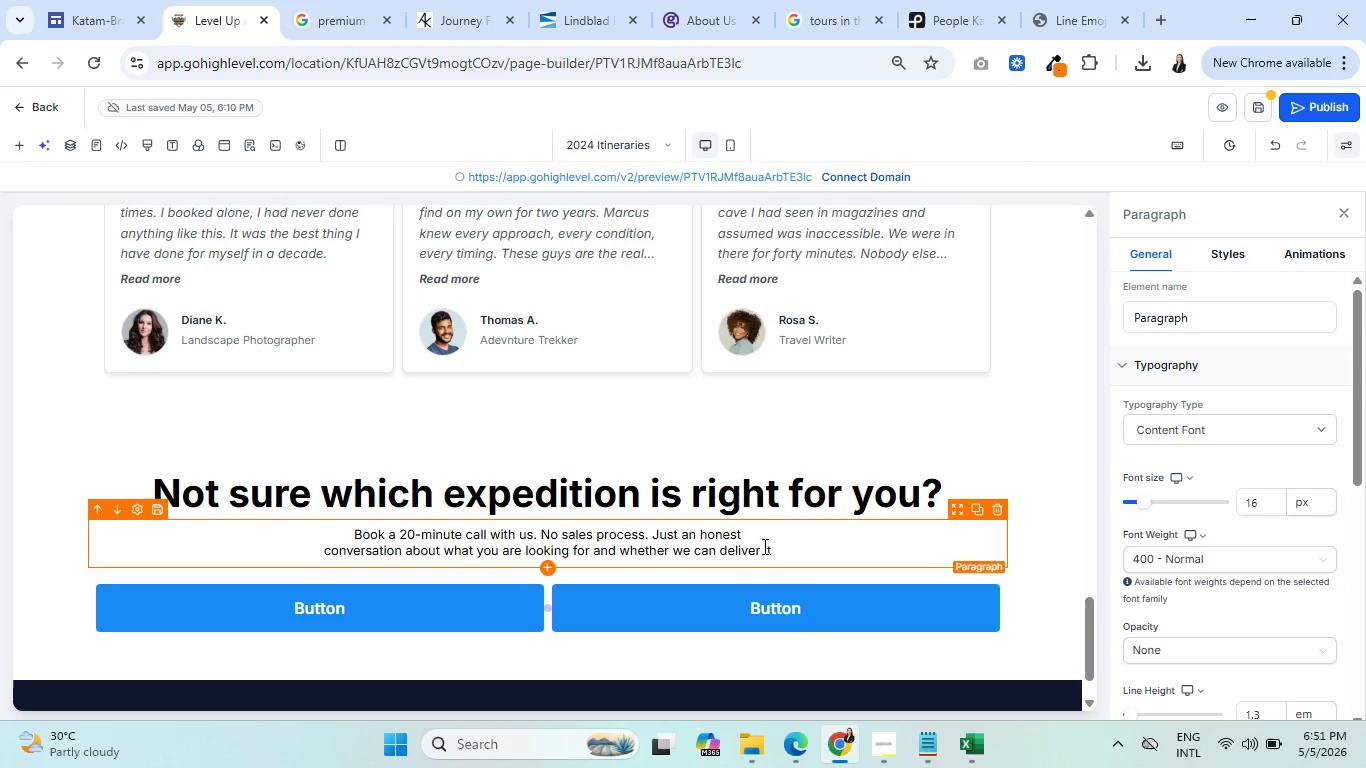 
left_click([784, 551])
 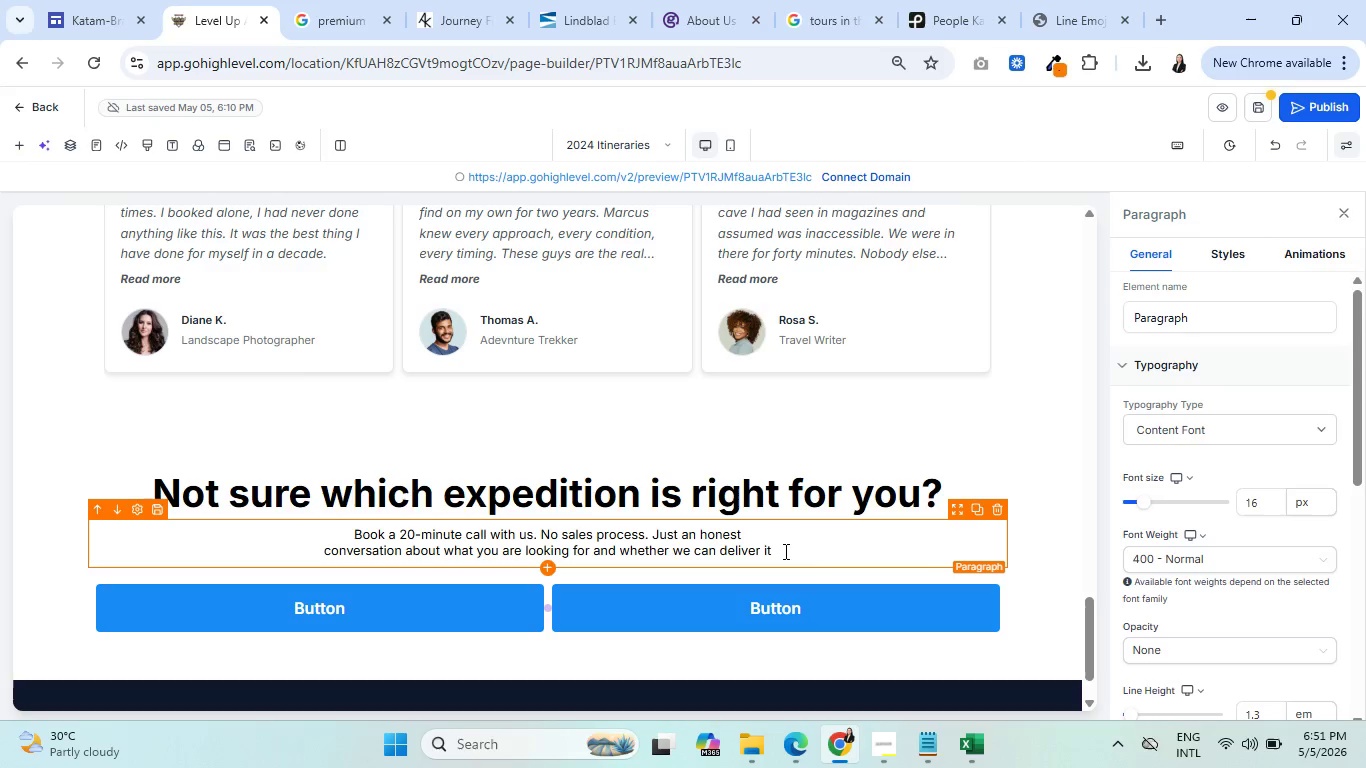 
key(Period)
 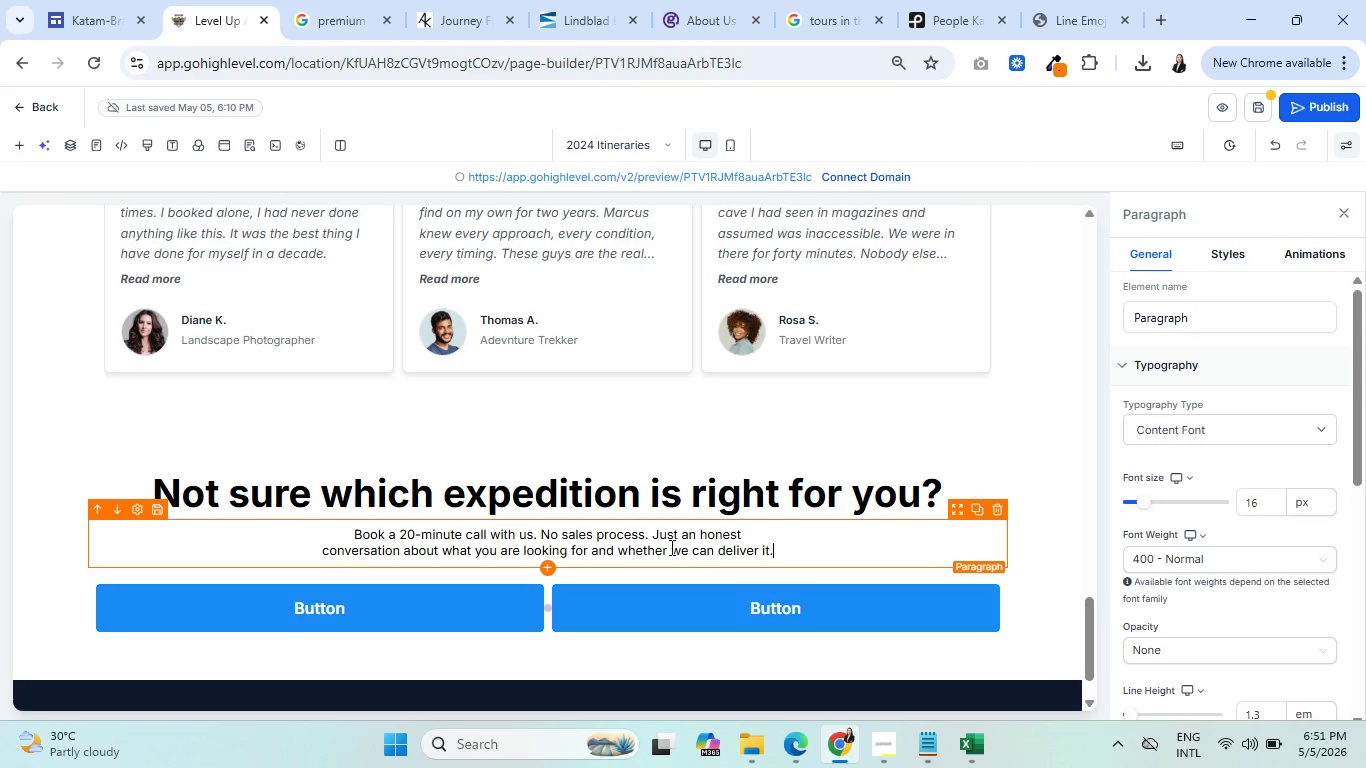 
double_click([668, 546])
 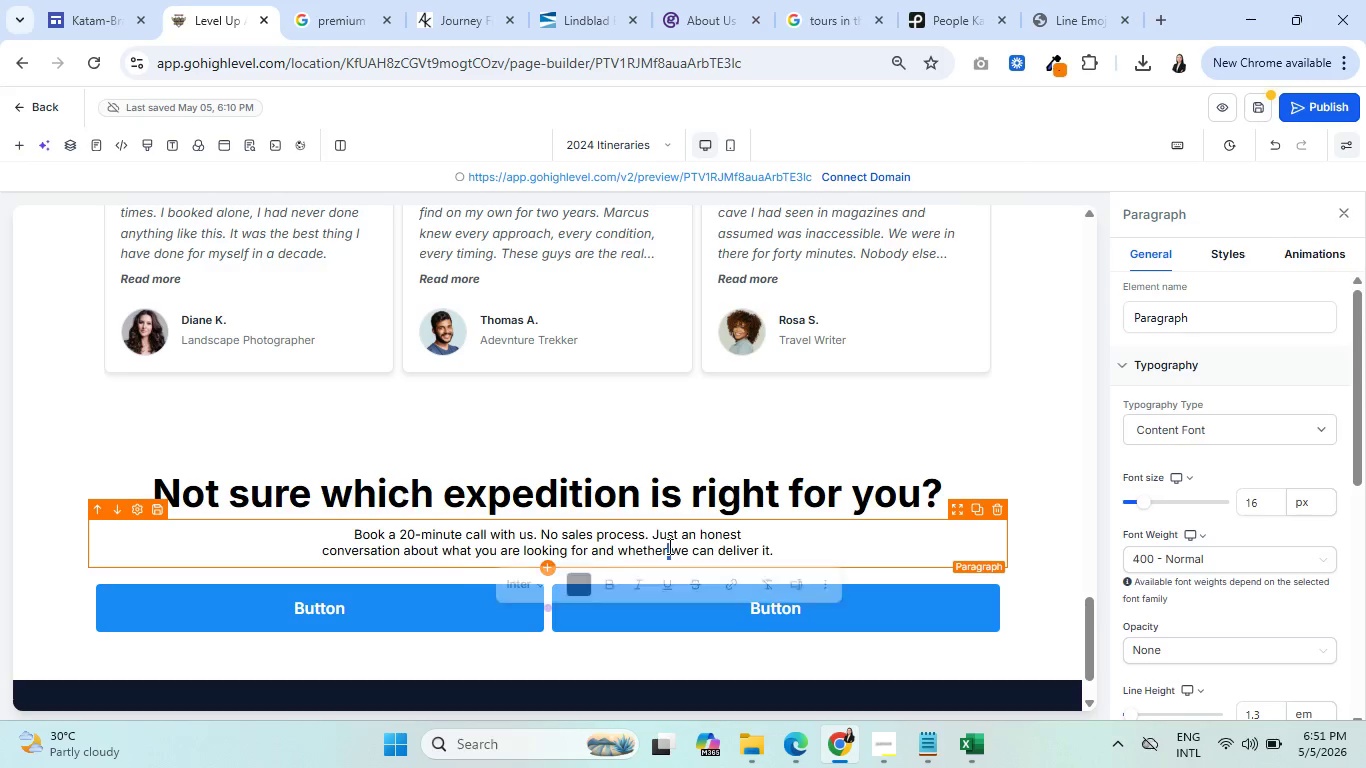 
triple_click([668, 546])
 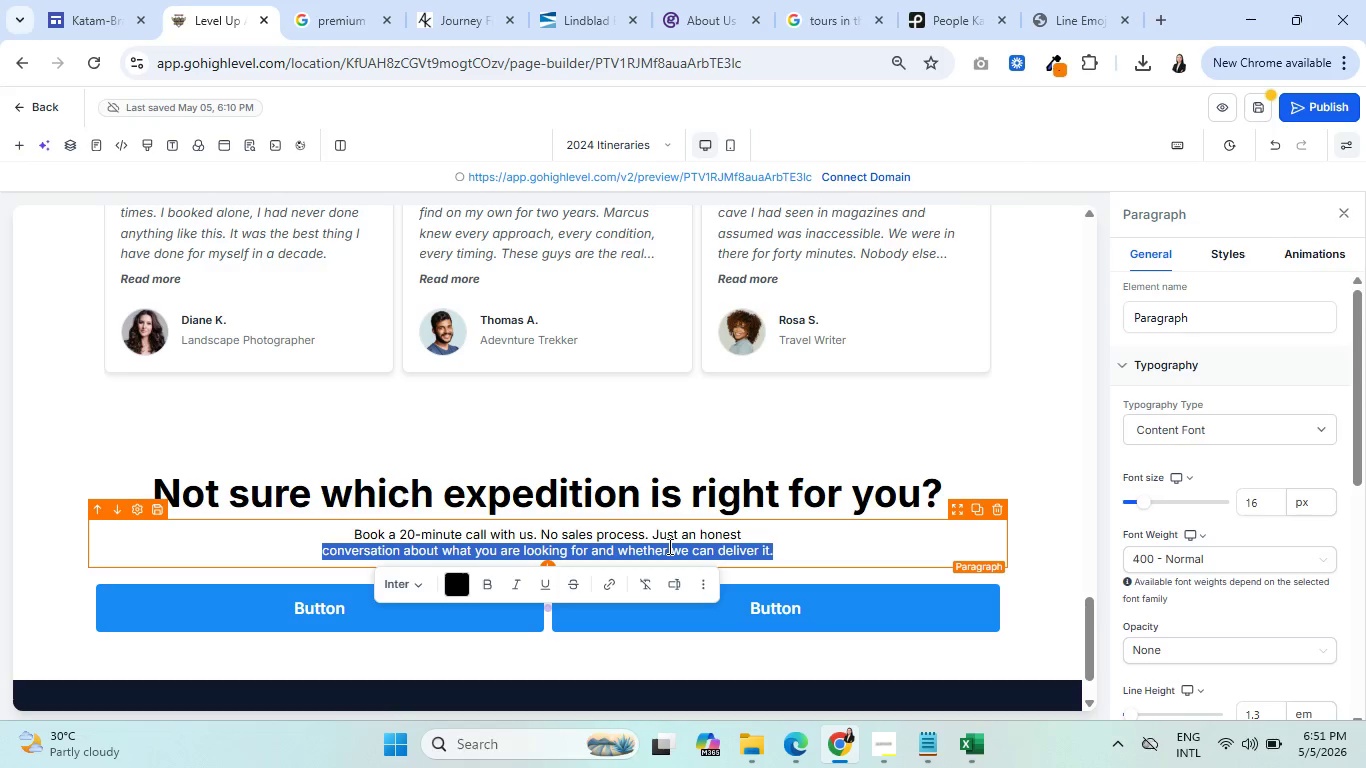 
triple_click([668, 546])
 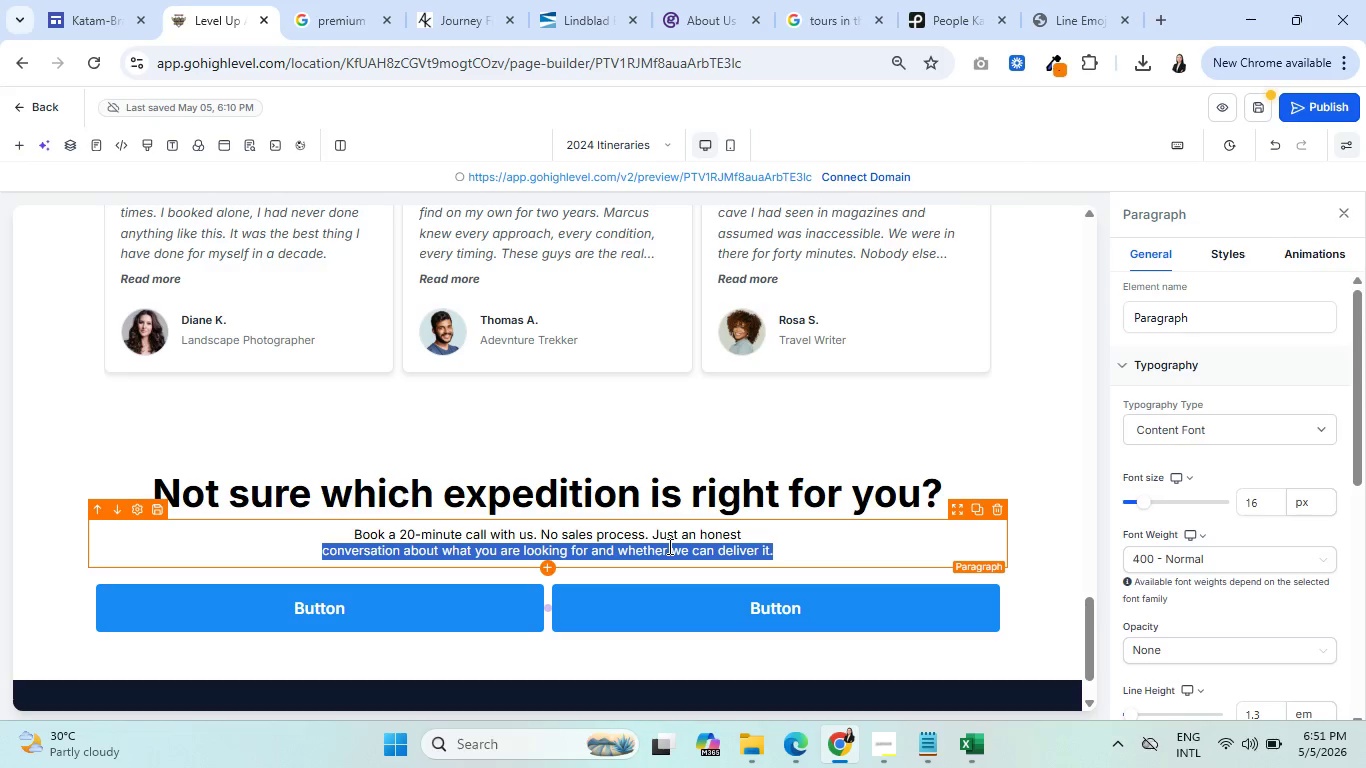 
triple_click([668, 546])
 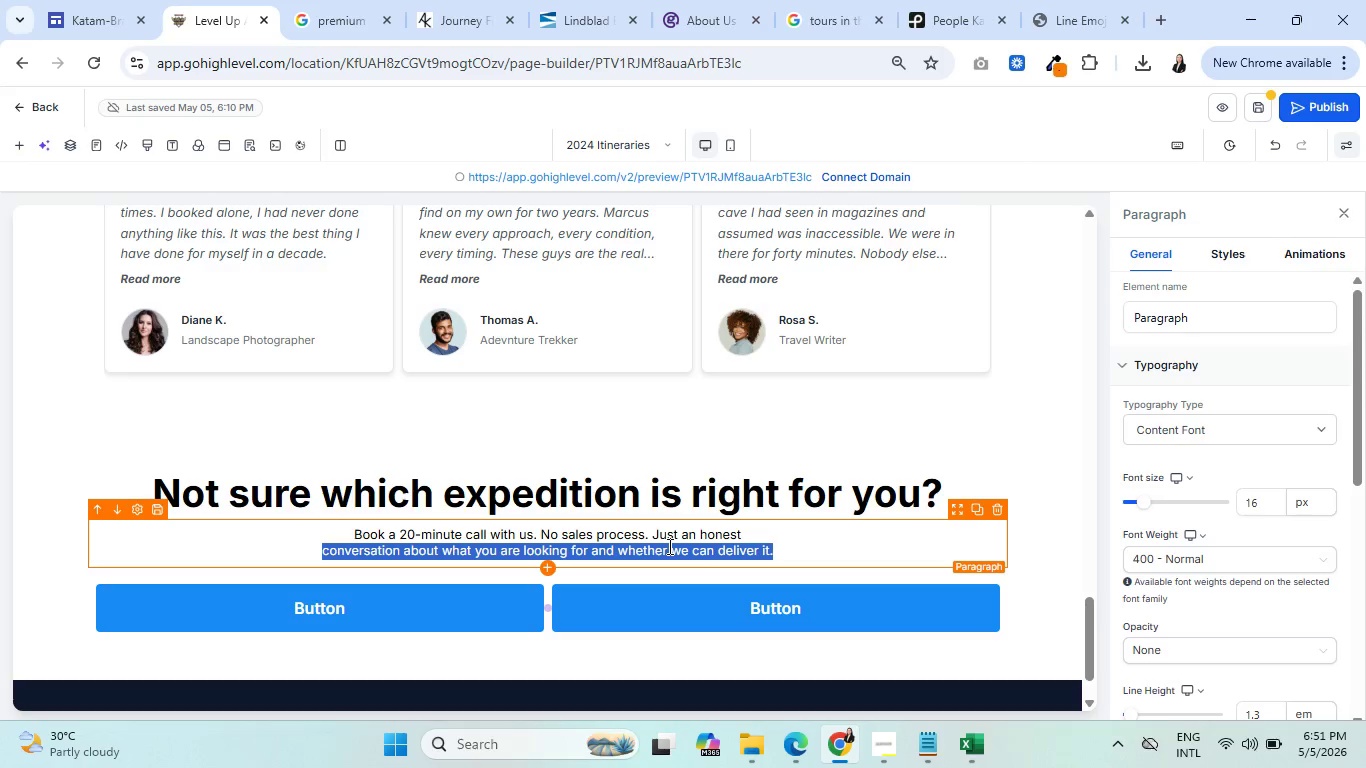 
triple_click([668, 546])
 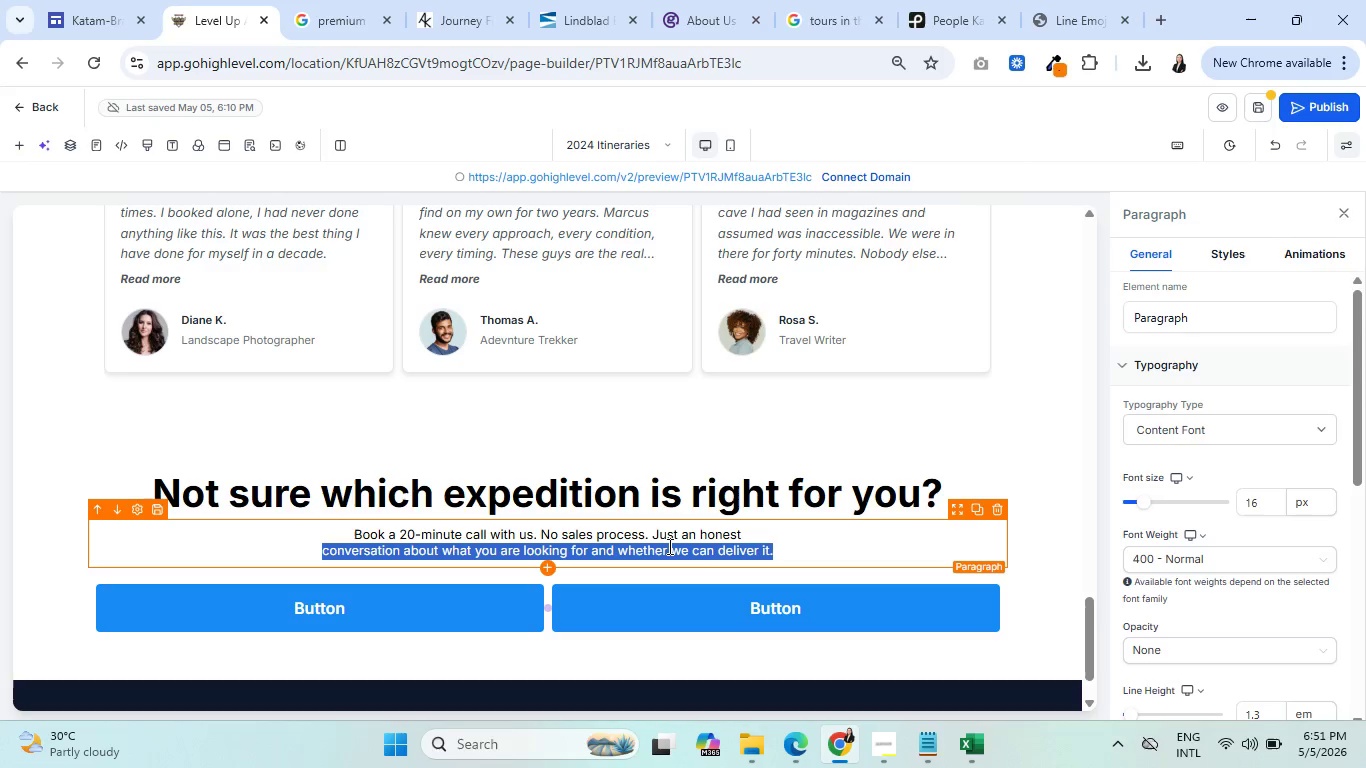 
triple_click([668, 546])
 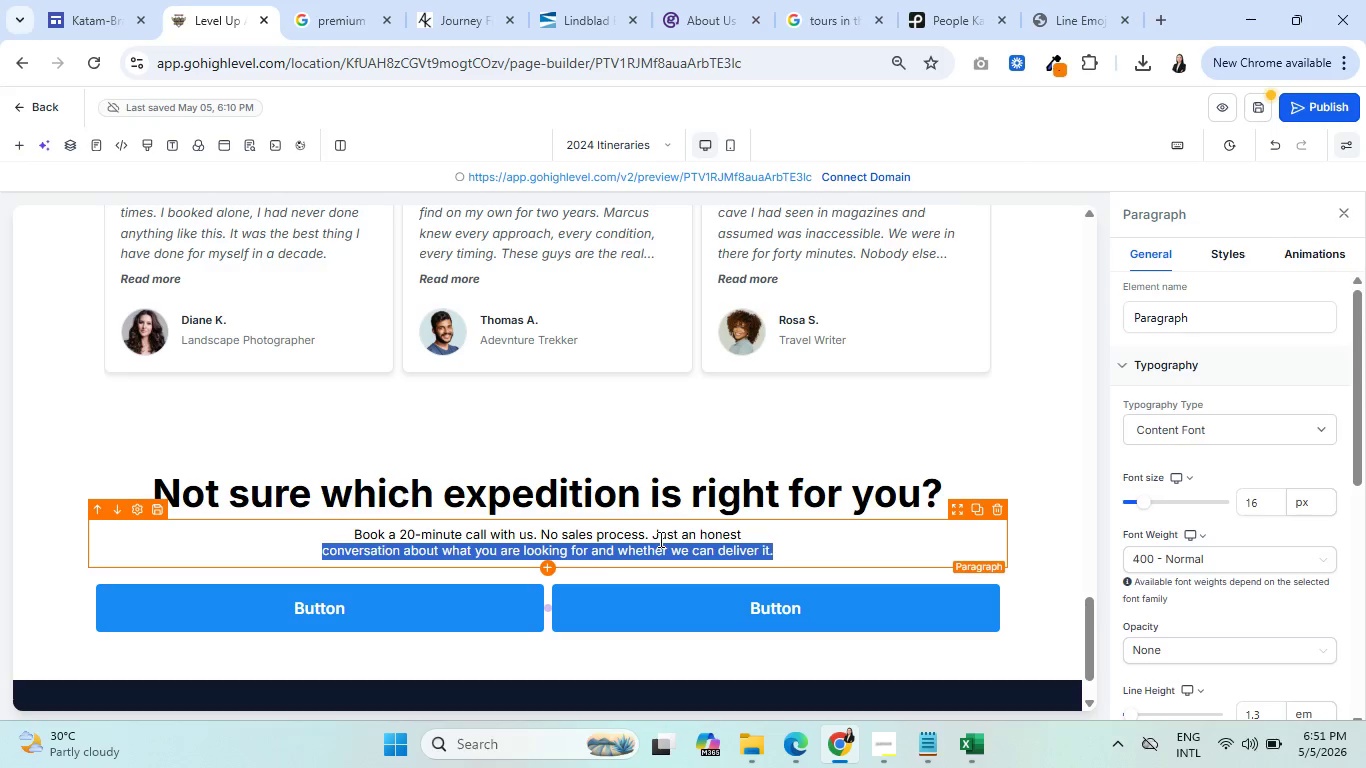 
triple_click([659, 539])
 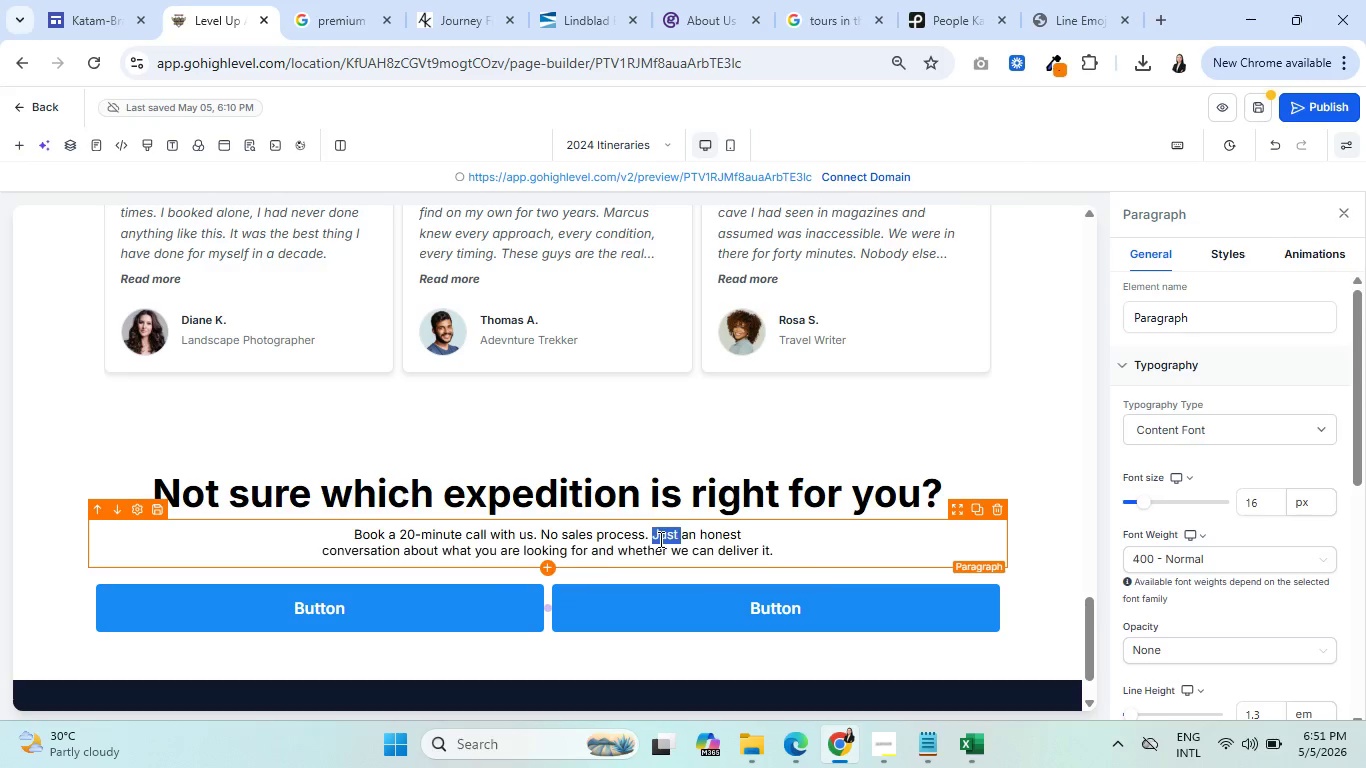 
triple_click([659, 539])
 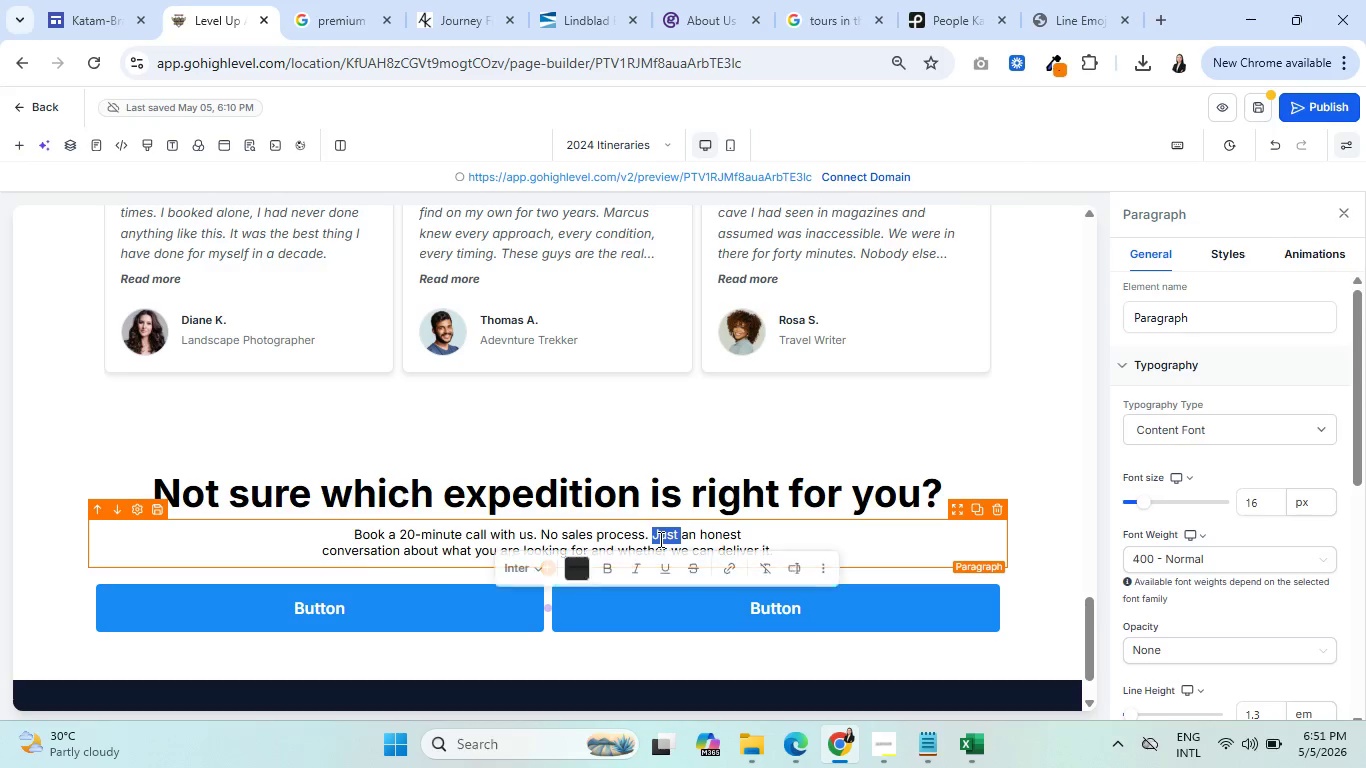 
triple_click([659, 539])
 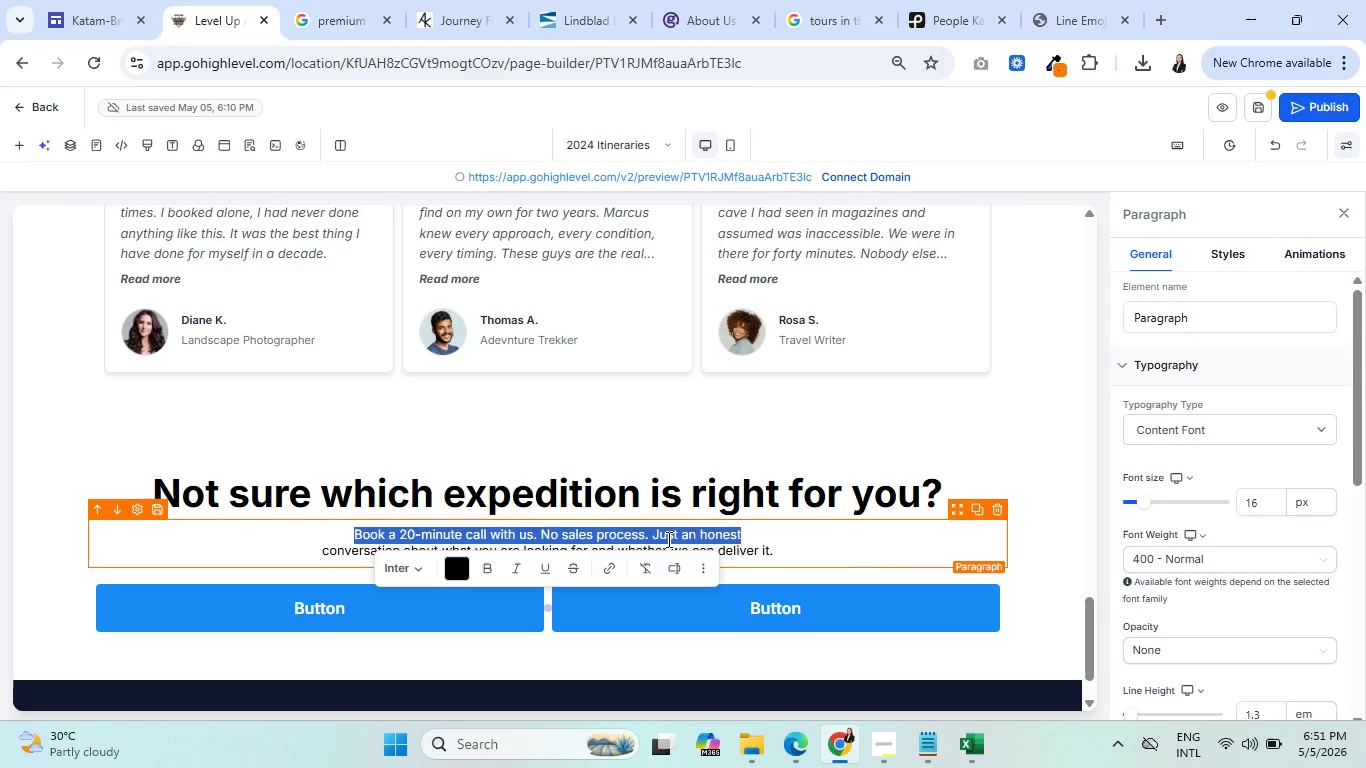 
key(Control+A)
 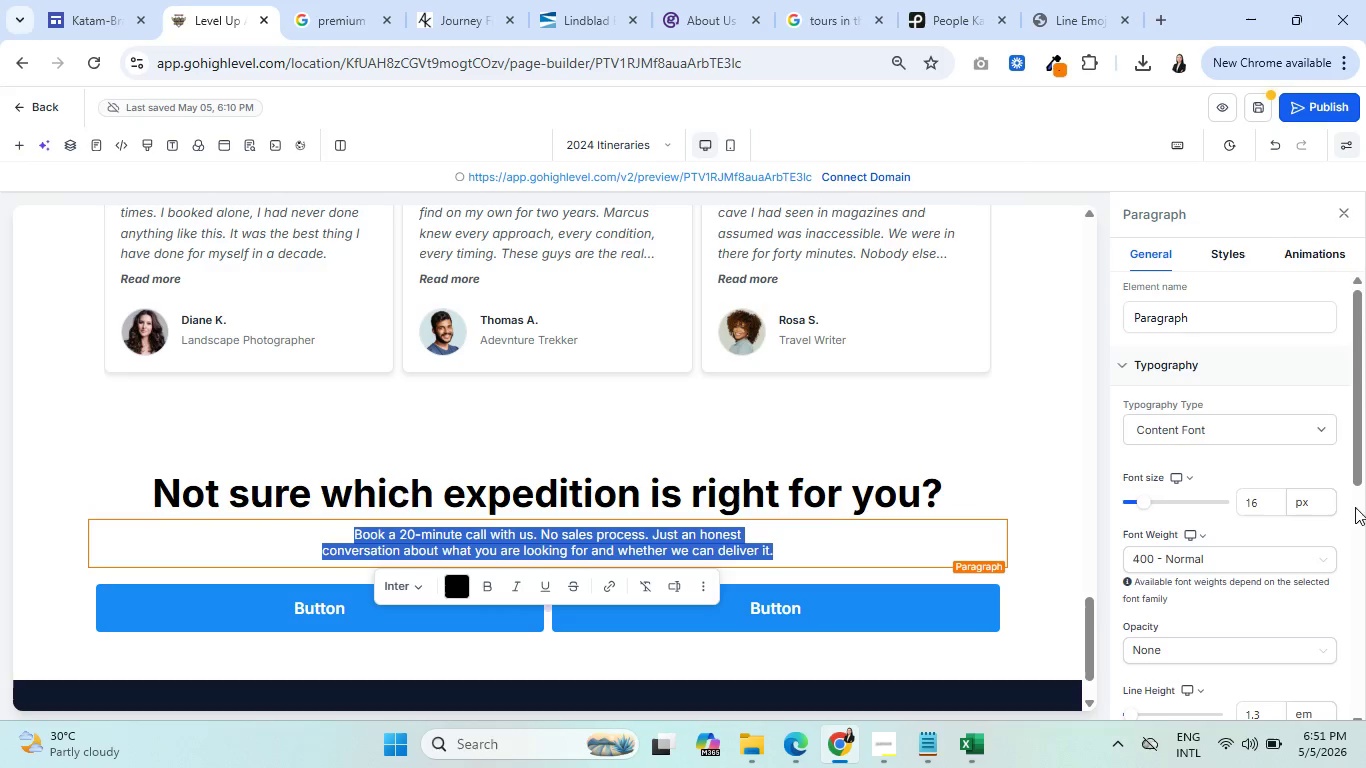 
scroll: coordinate [1242, 565], scroll_direction: down, amount: 2.0
 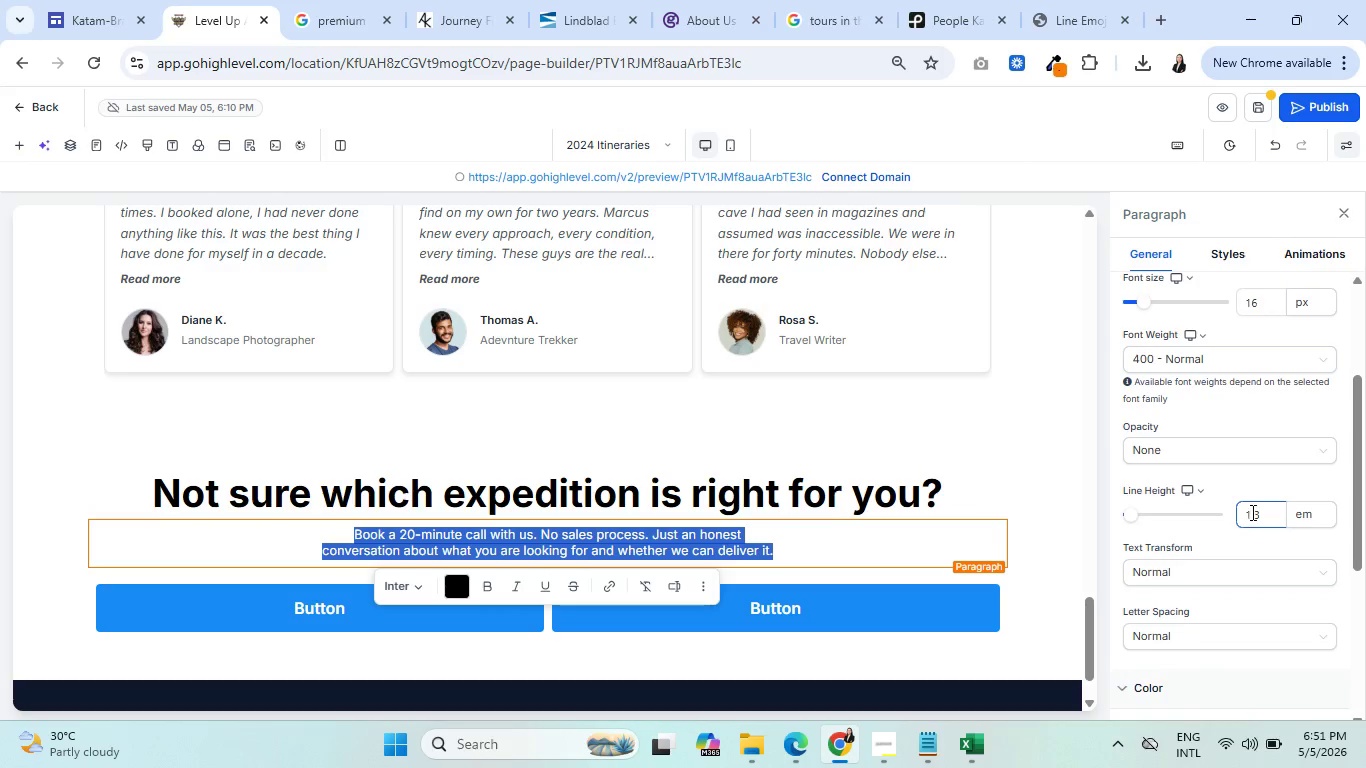 
left_click([1262, 515])
 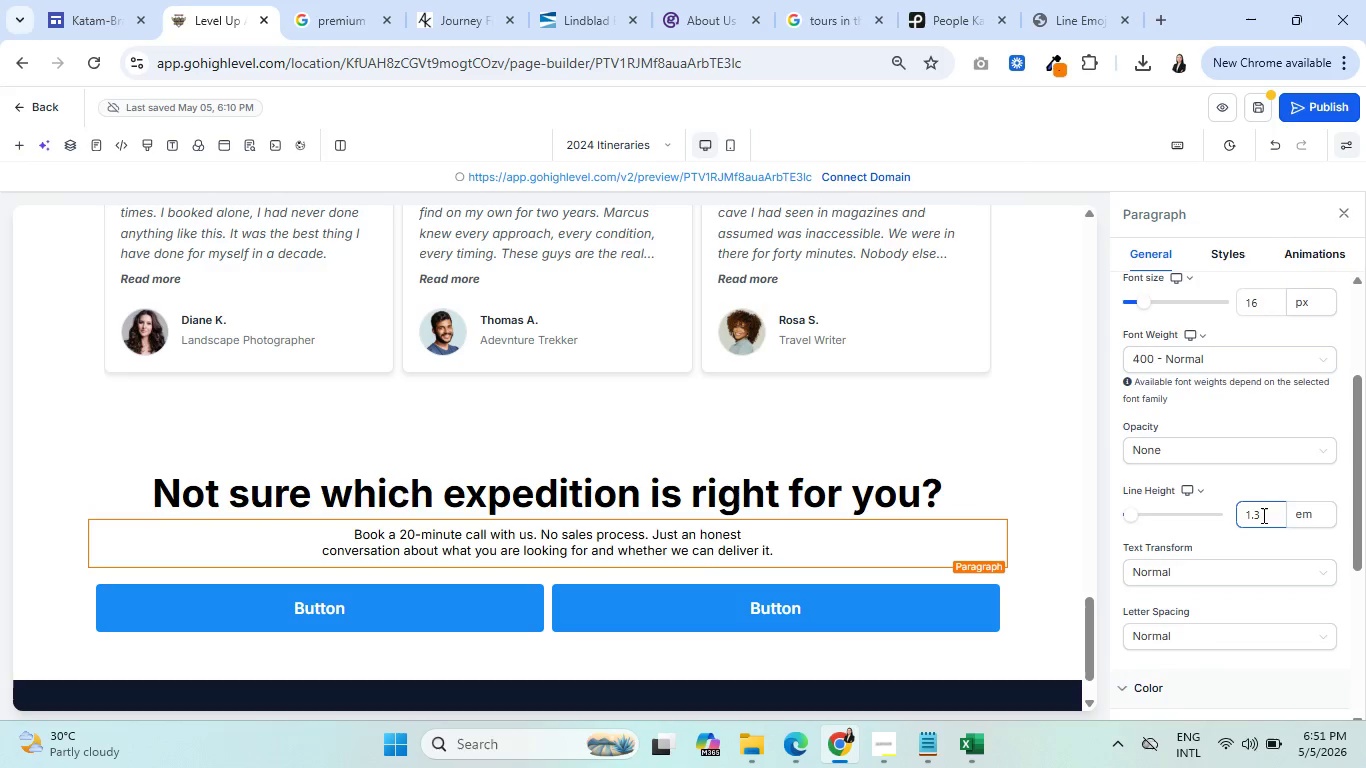 
key(Backspace)
 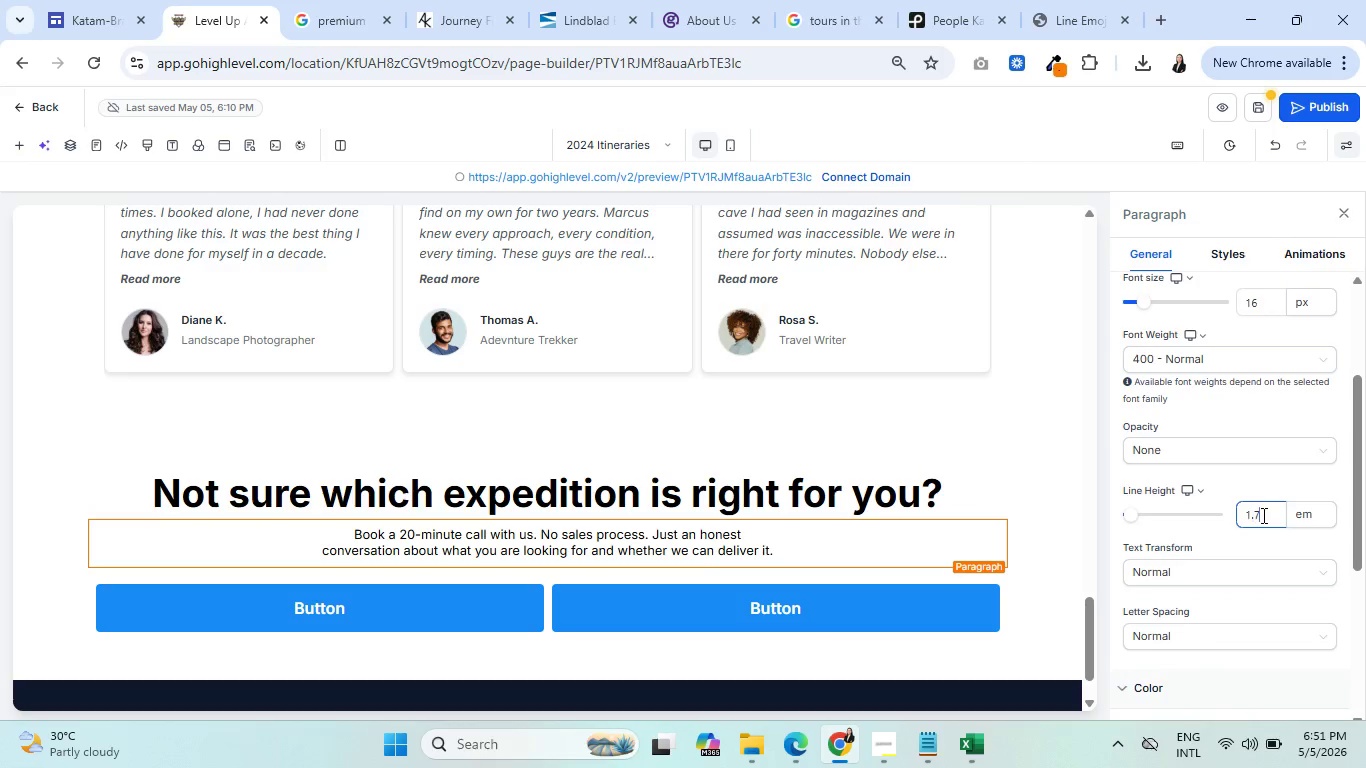 
key(7)
 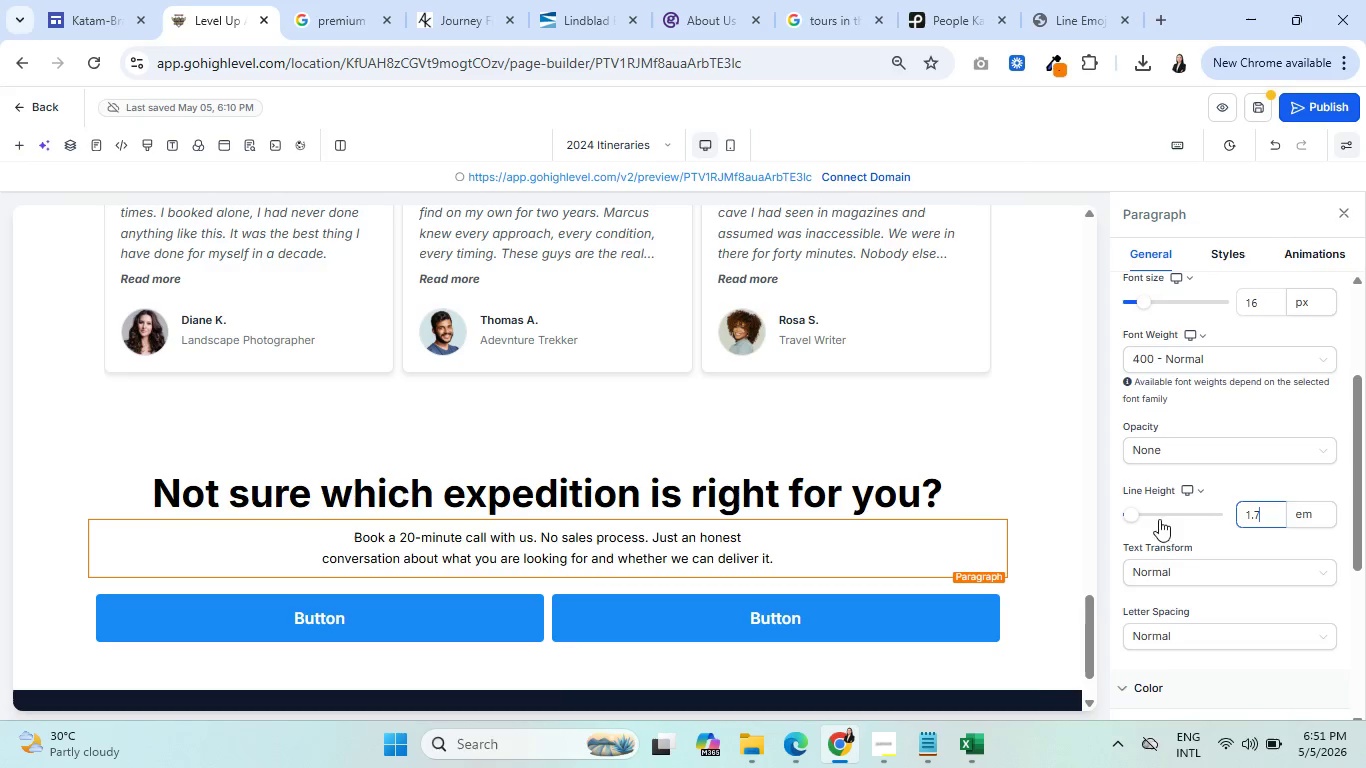 
scroll: coordinate [612, 535], scroll_direction: down, amount: 1.0
 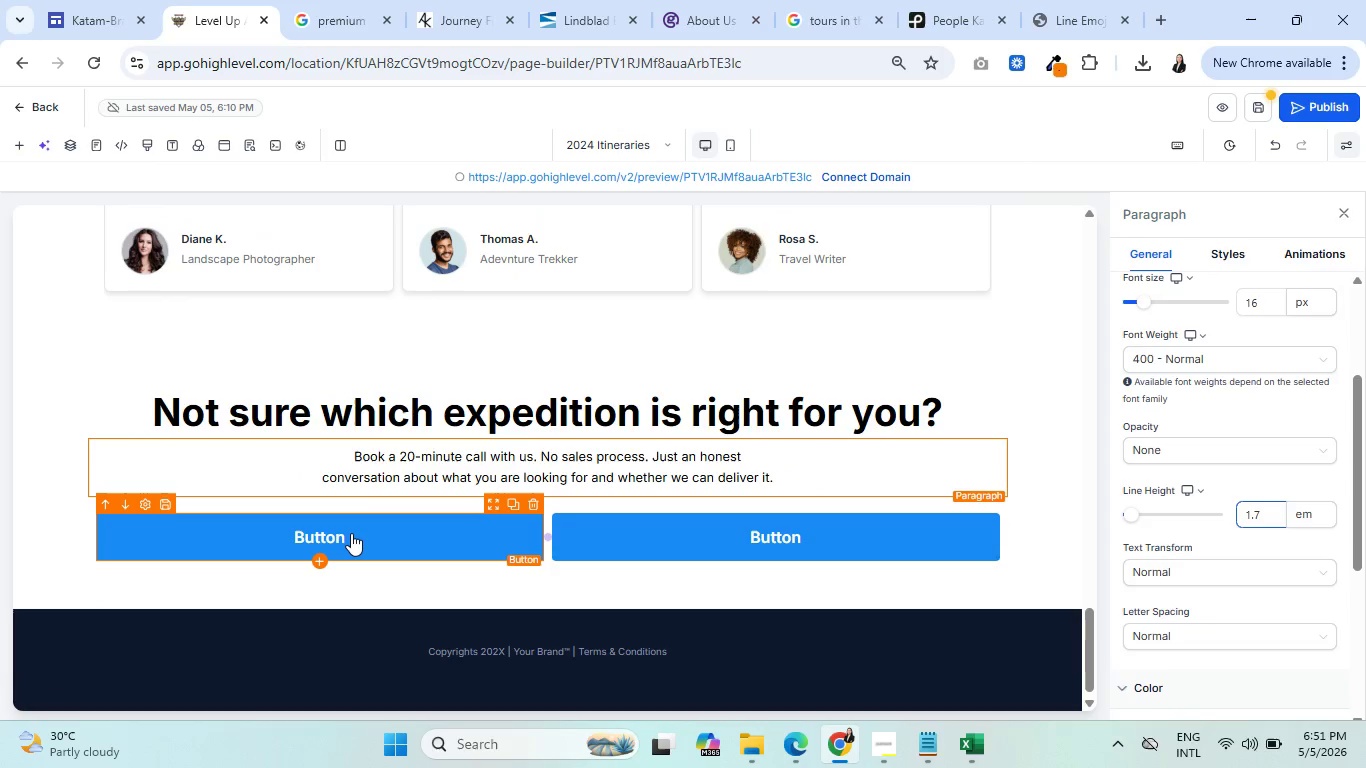 
left_click([359, 535])
 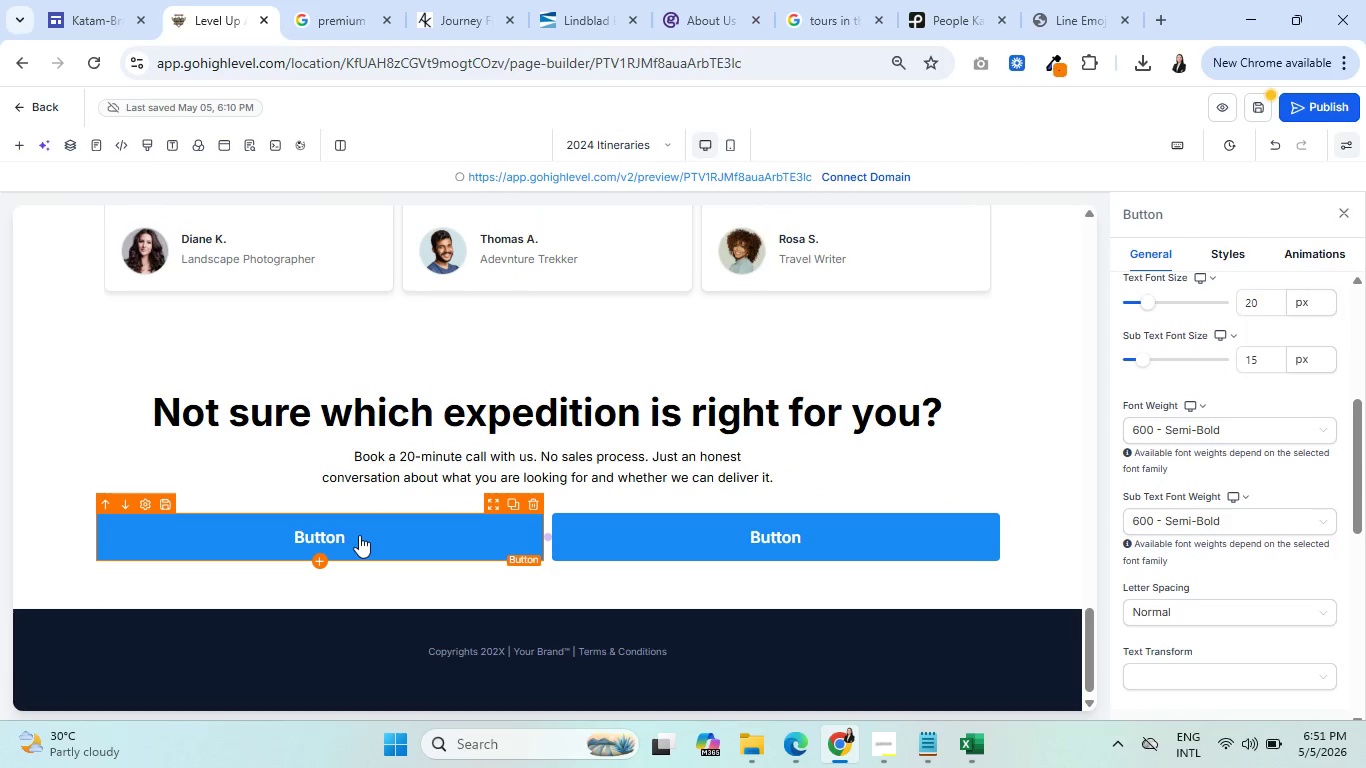 
scroll: coordinate [1248, 397], scroll_direction: up, amount: 9.0
 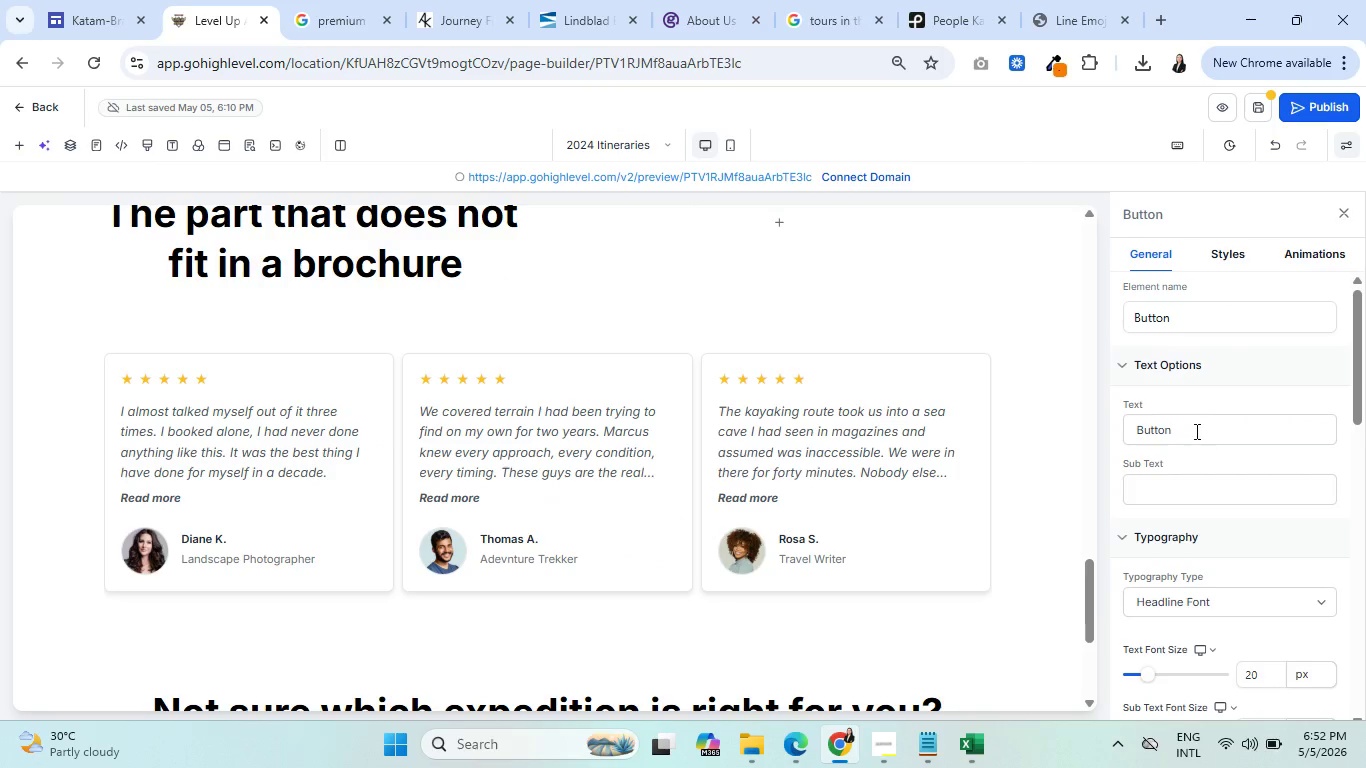 
left_click([1195, 431])
 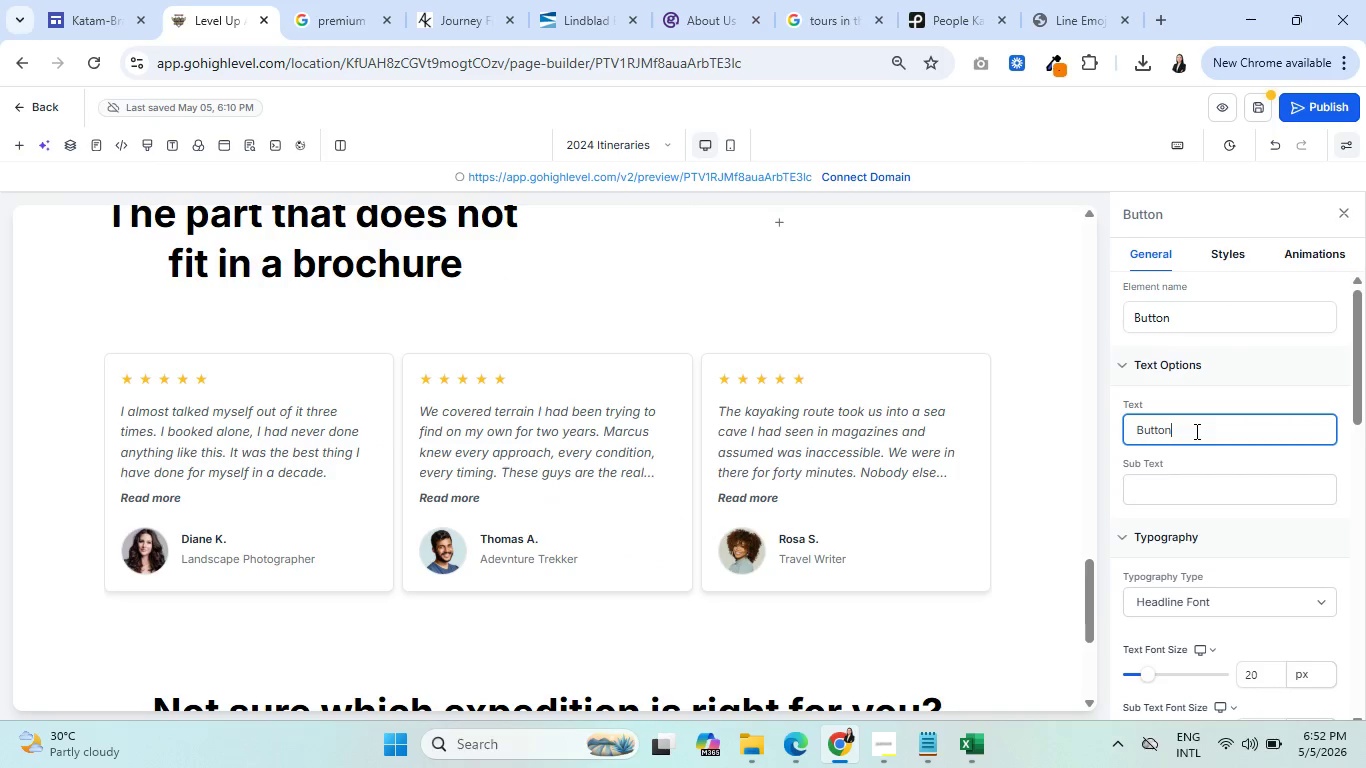 
left_click_drag(start_coordinate=[1193, 432], to_coordinate=[1131, 434])
 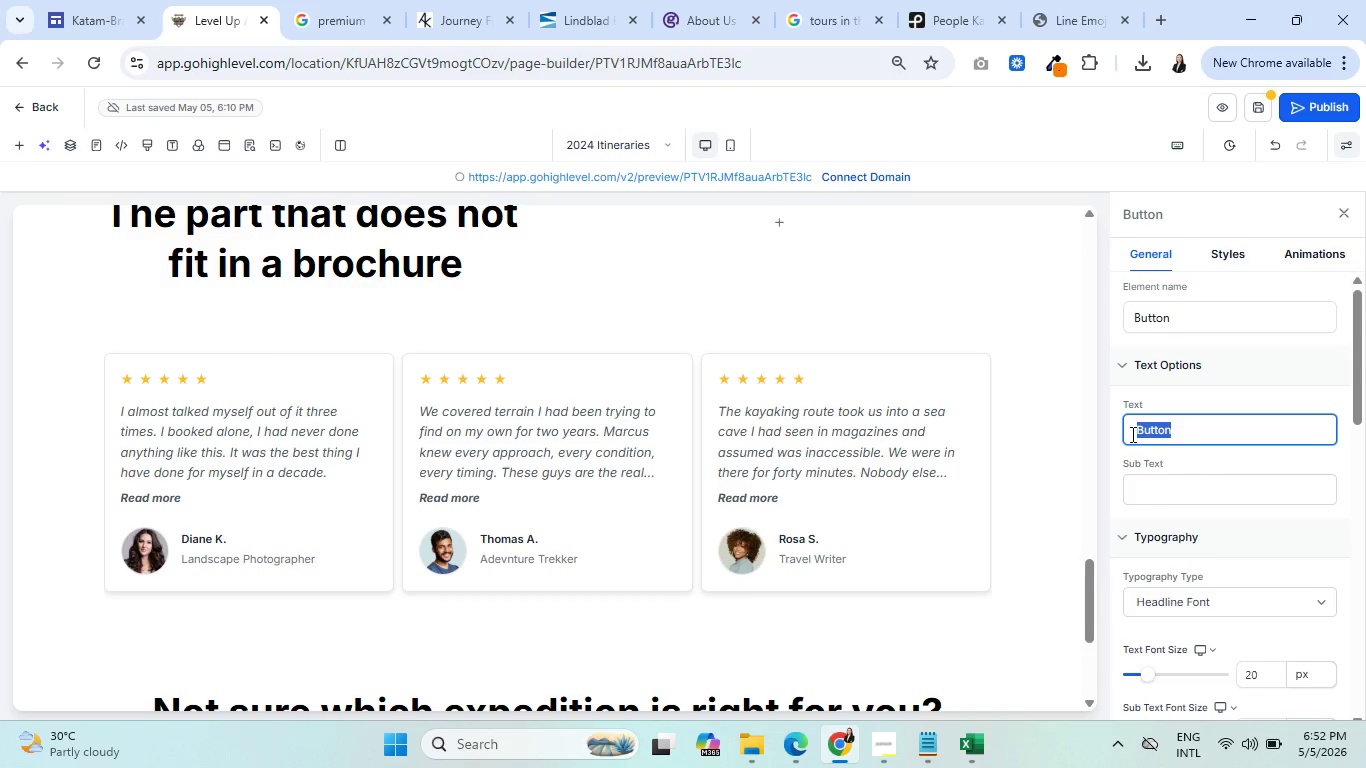 
type(BOOK A FREE 20-MINUTE CALL)
 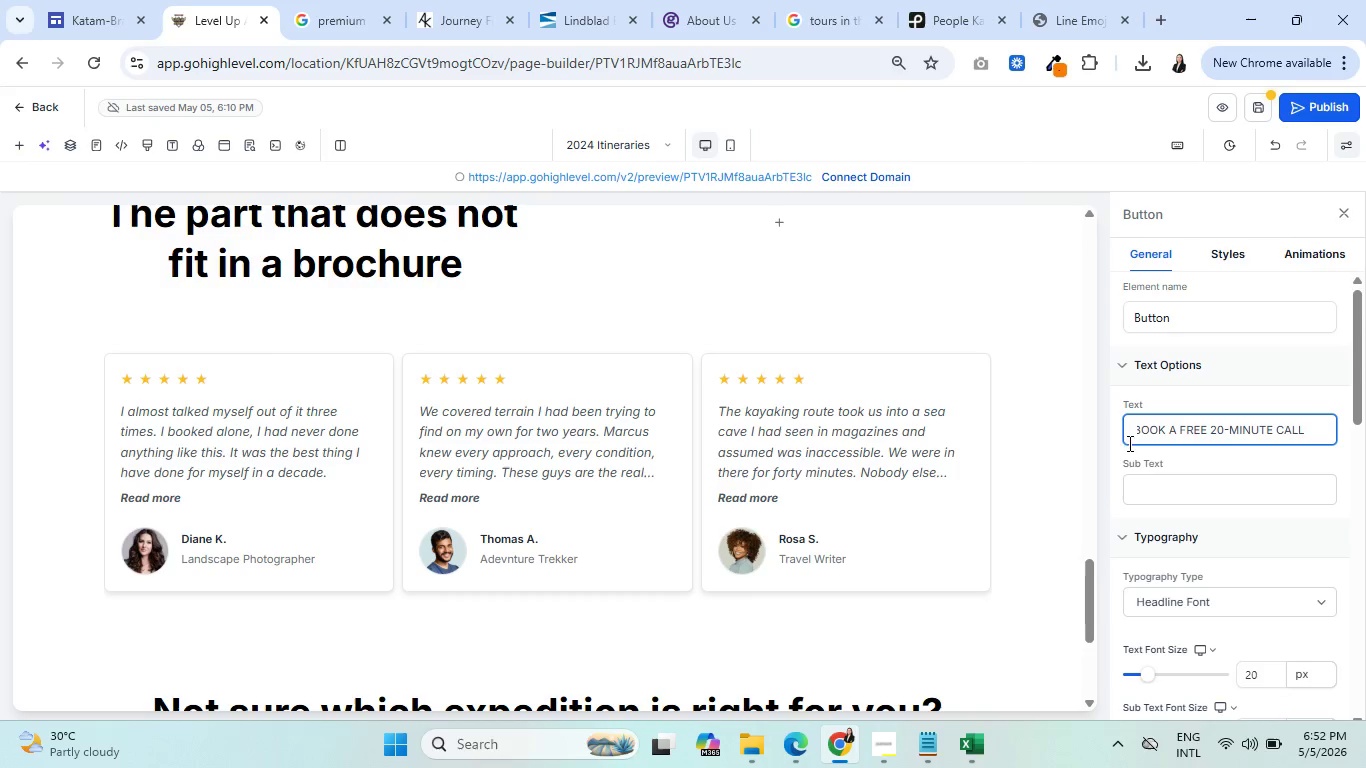 
scroll: coordinate [762, 478], scroll_direction: down, amount: 12.0
 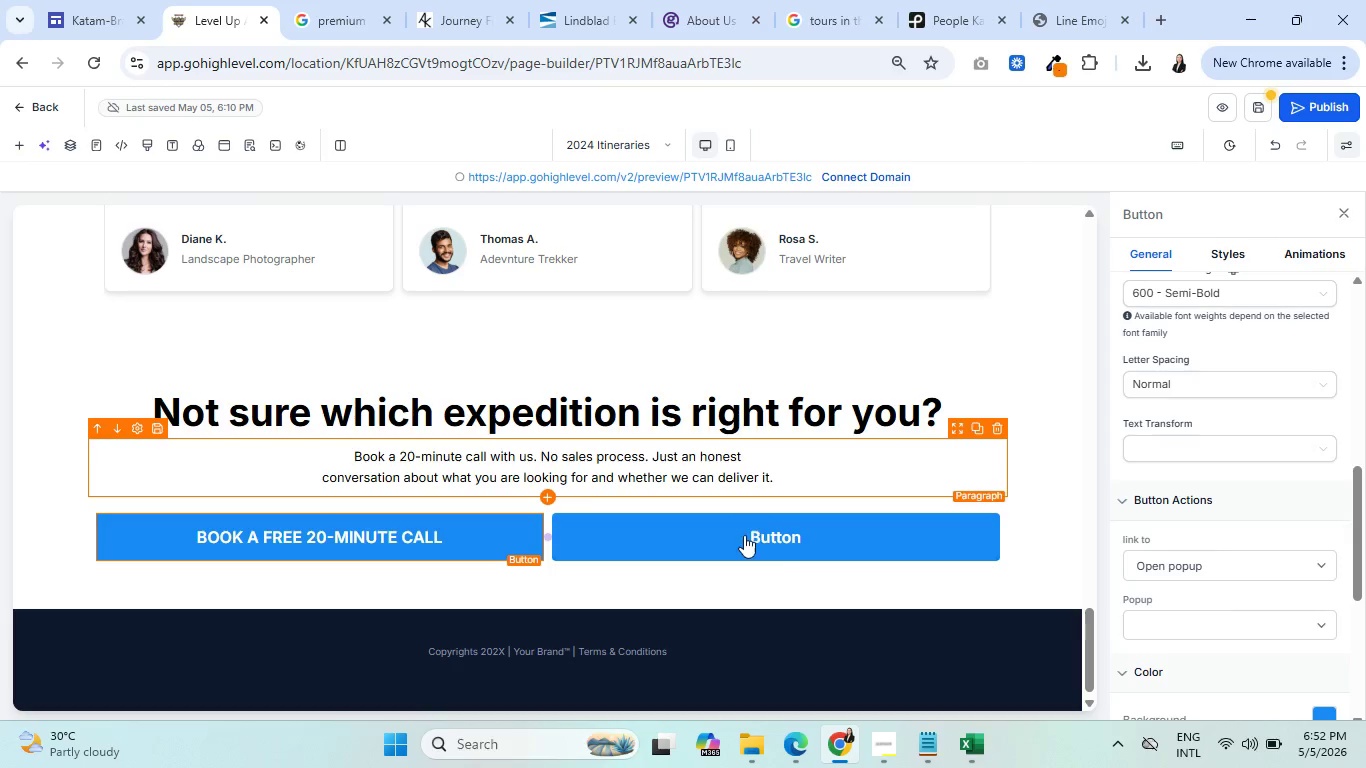 
left_click([743, 537])
 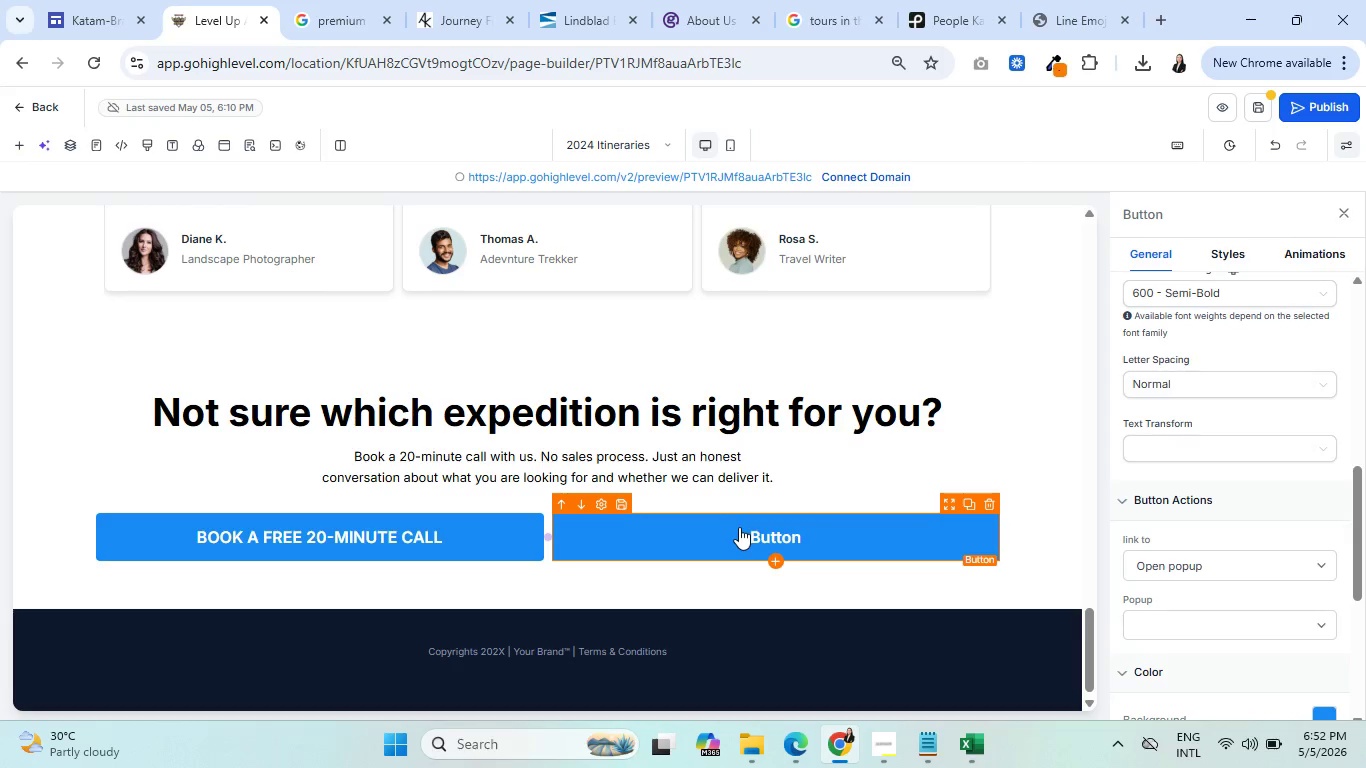 
scroll: coordinate [1227, 403], scroll_direction: up, amount: 11.0
 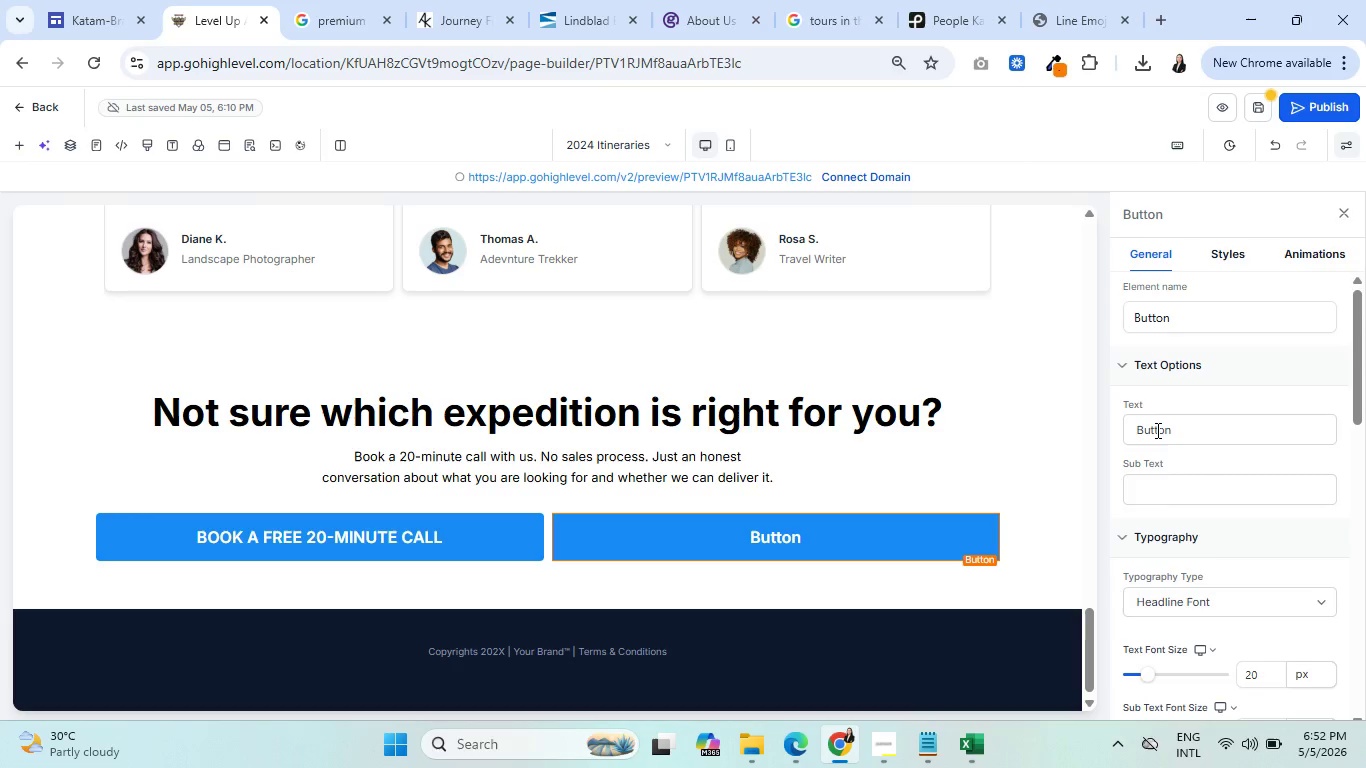 
double_click([1156, 430])
 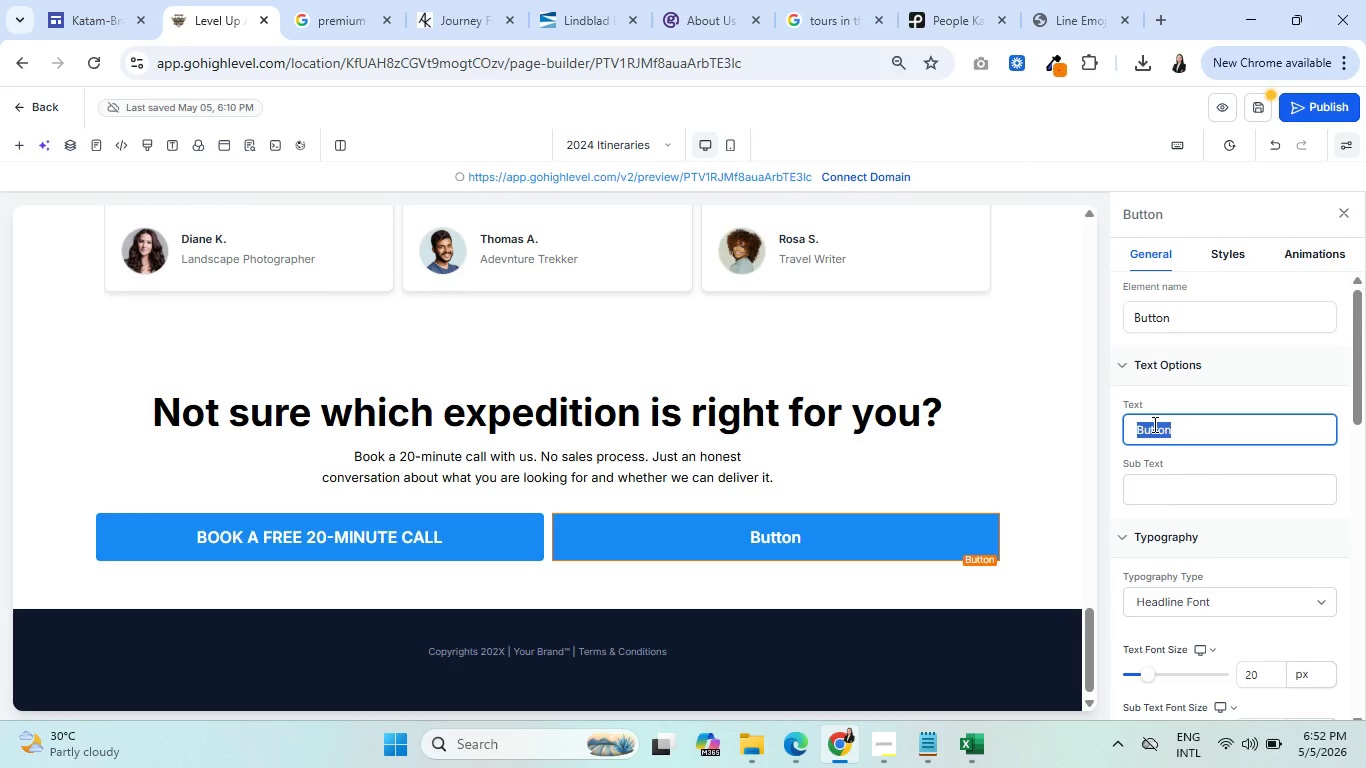 
wait(6.22)
 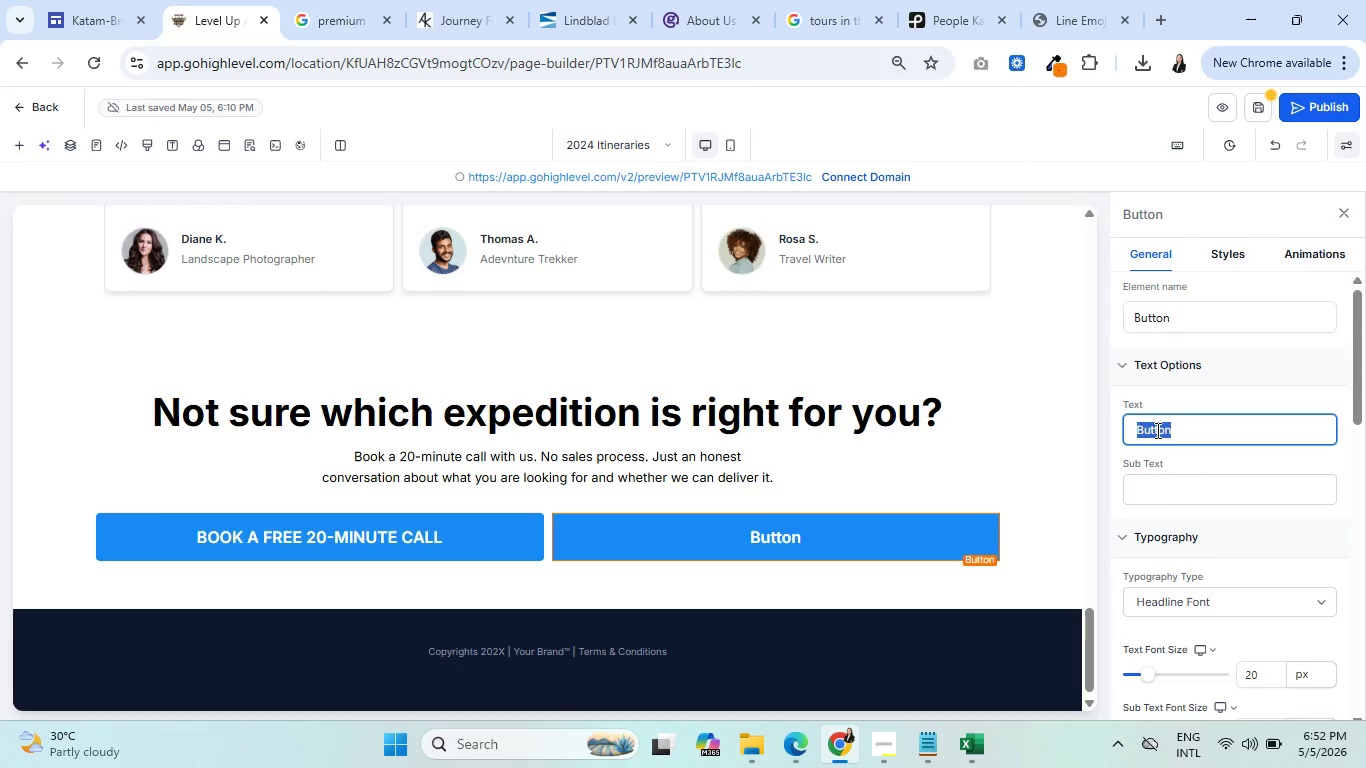 
type(b)
key(Backspace)
type(BROWESE )
key(Backspace)
key(Backspace)
key(Backspace)
key(Backspace)
type(SE ALL DATES)
 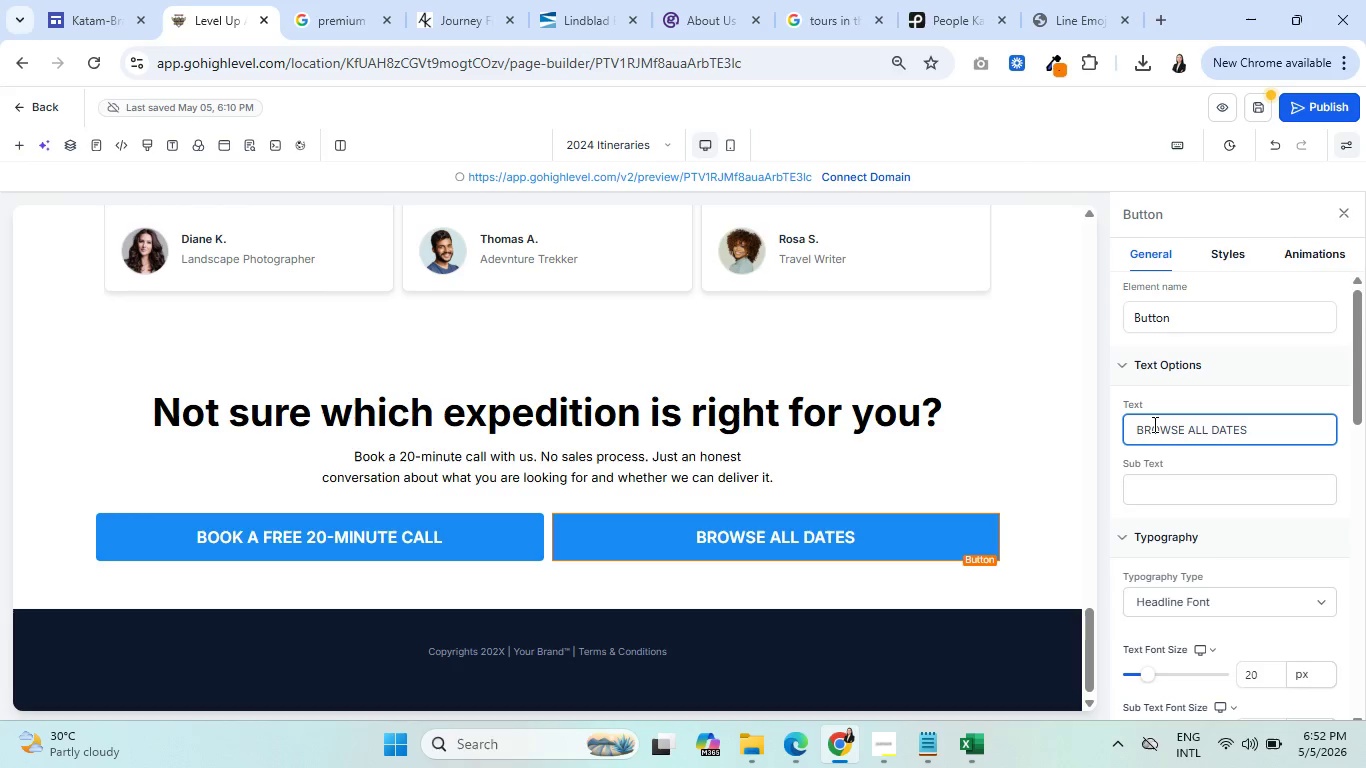 
wait(6.34)
 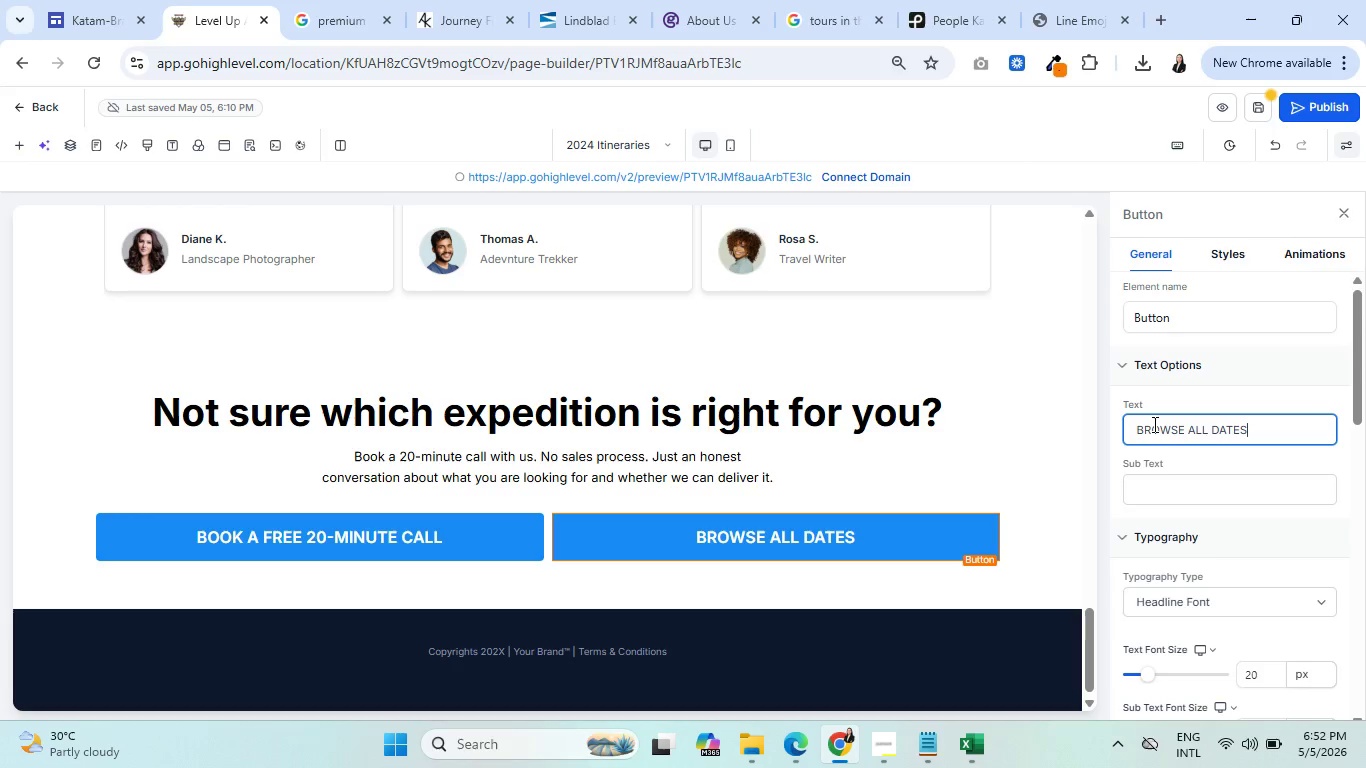 
left_click([419, 530])
 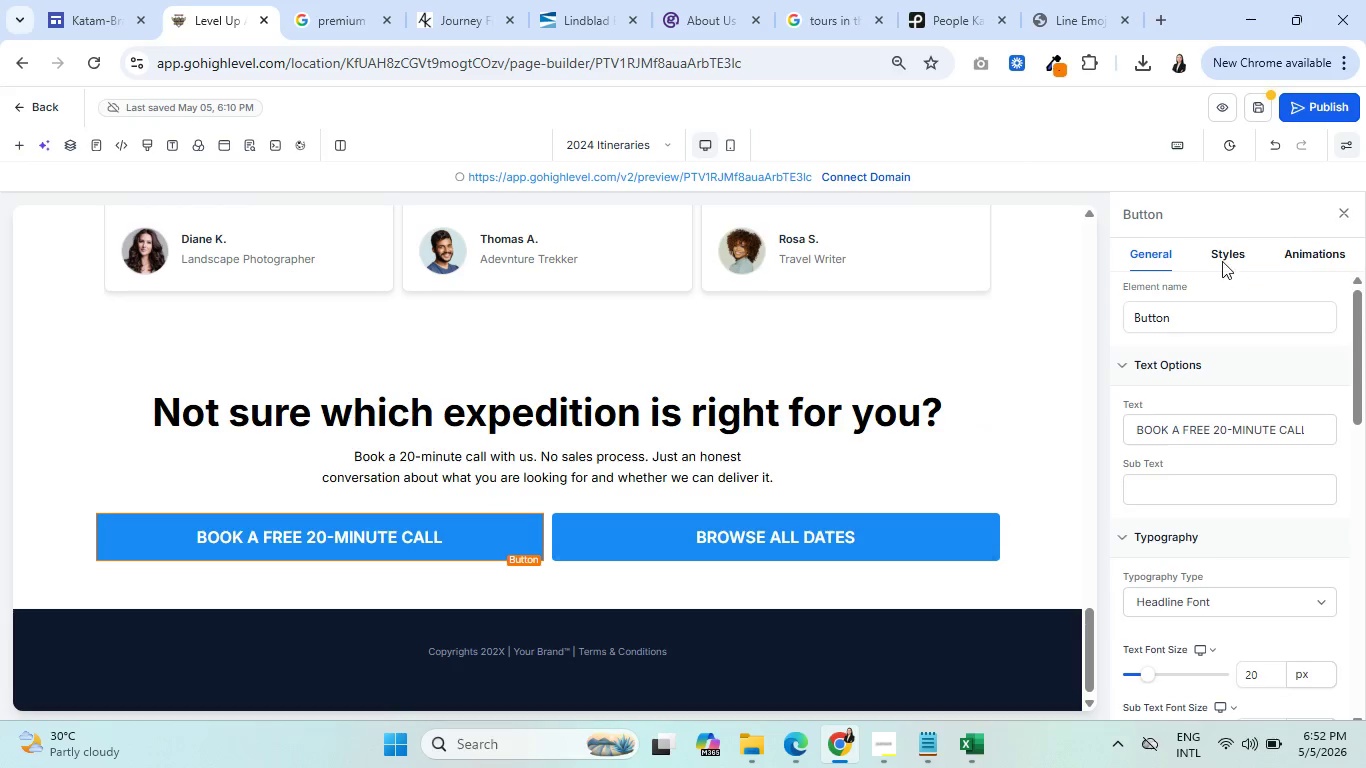 
left_click([1218, 255])
 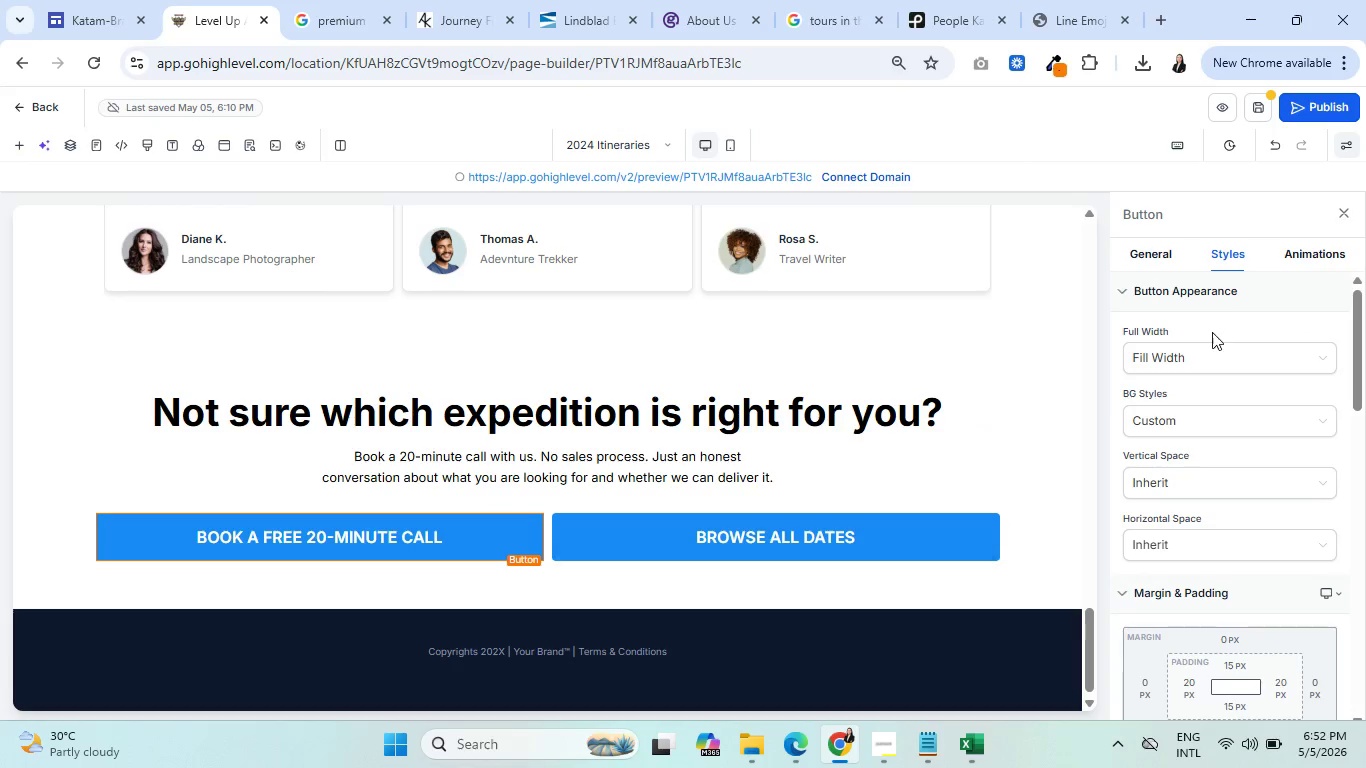 
left_click([1223, 365])
 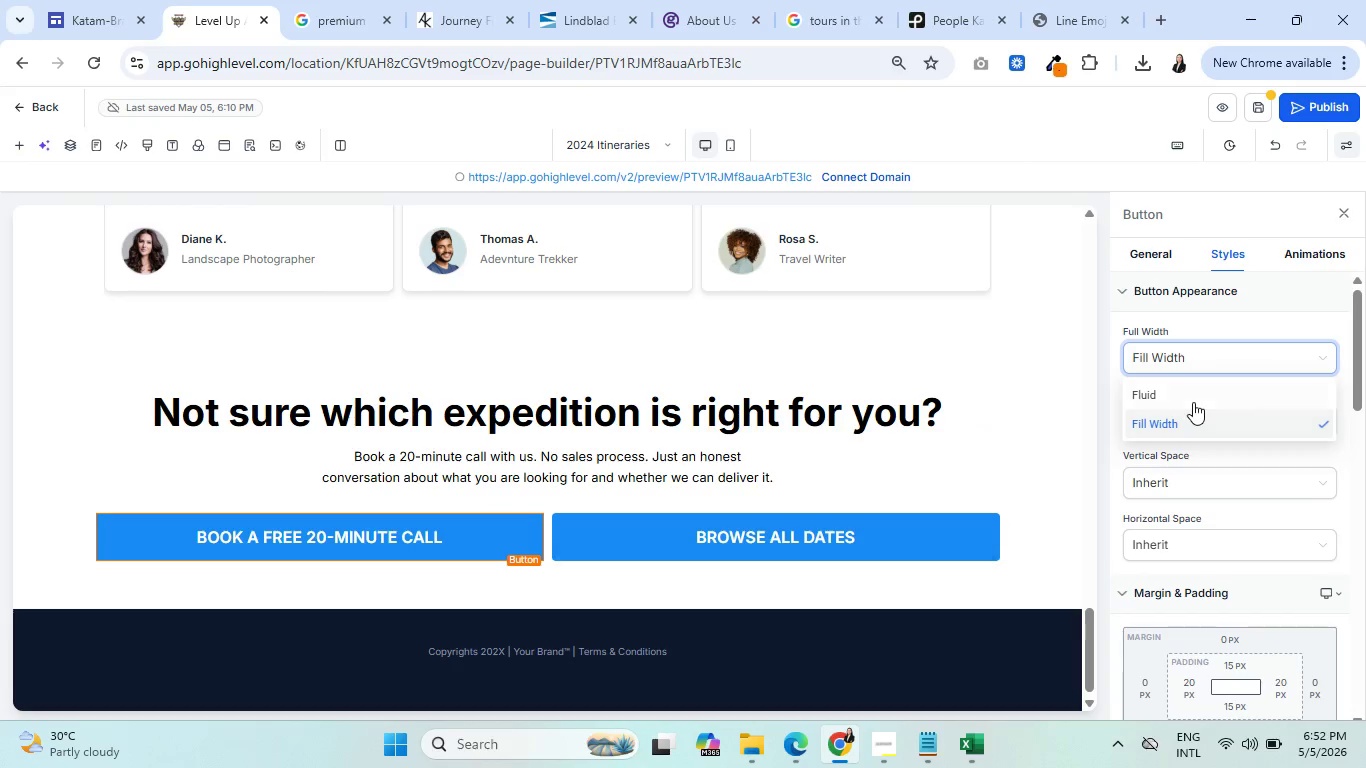 
left_click([1193, 402])
 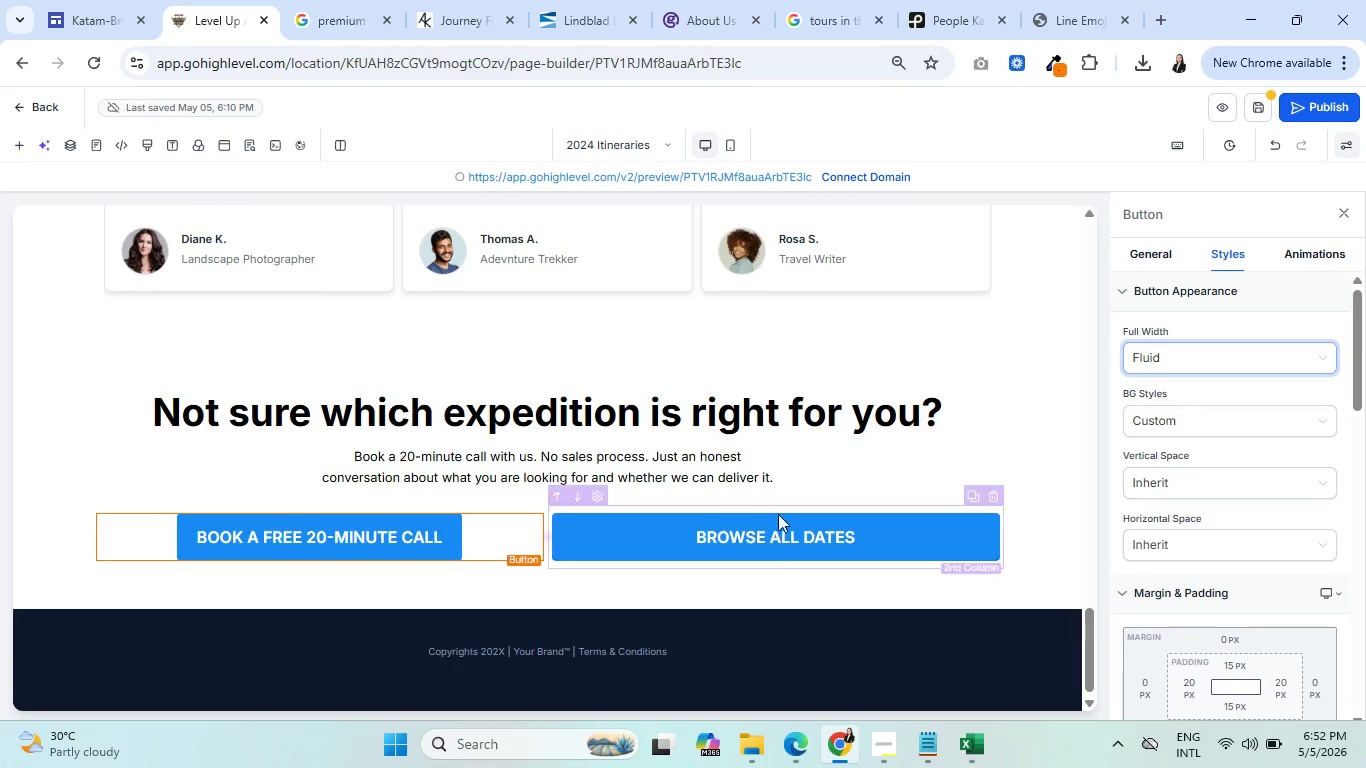 
left_click([761, 537])
 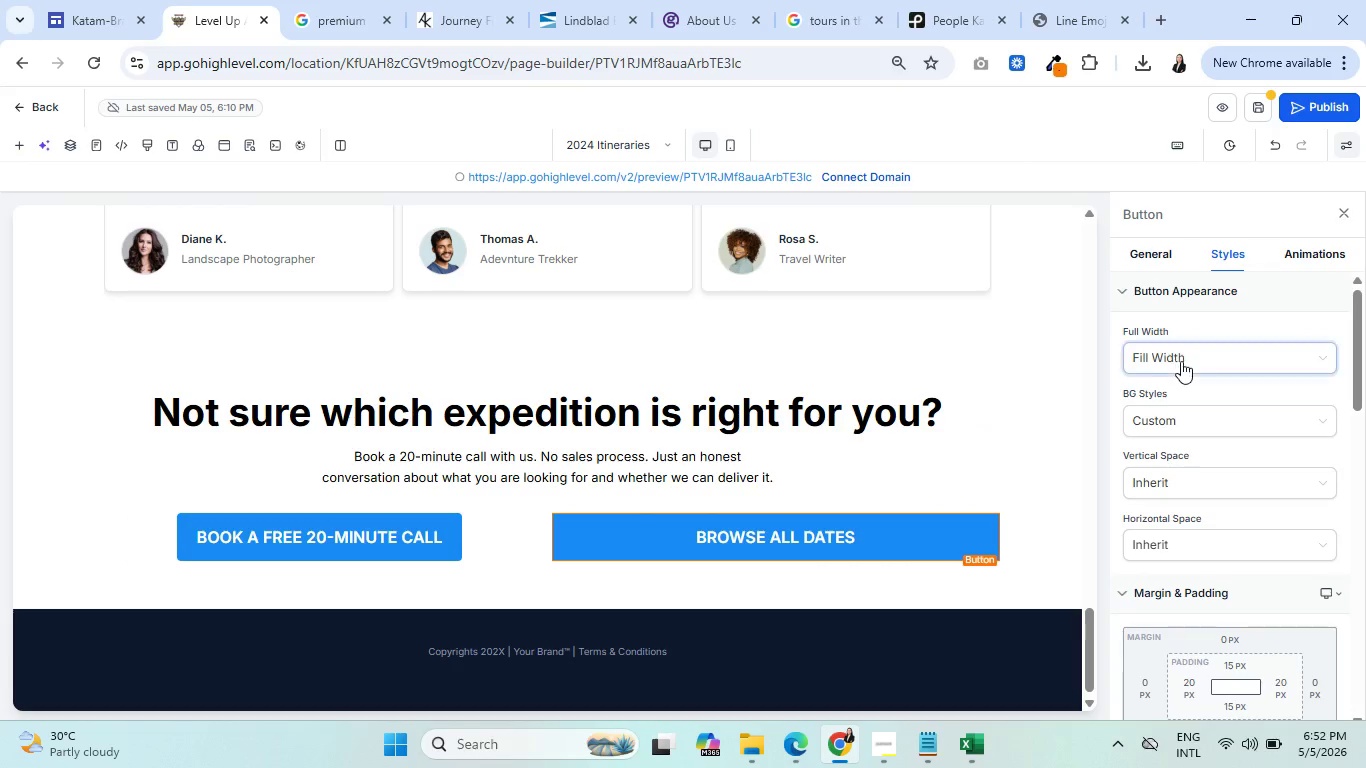 
left_click([1184, 361])
 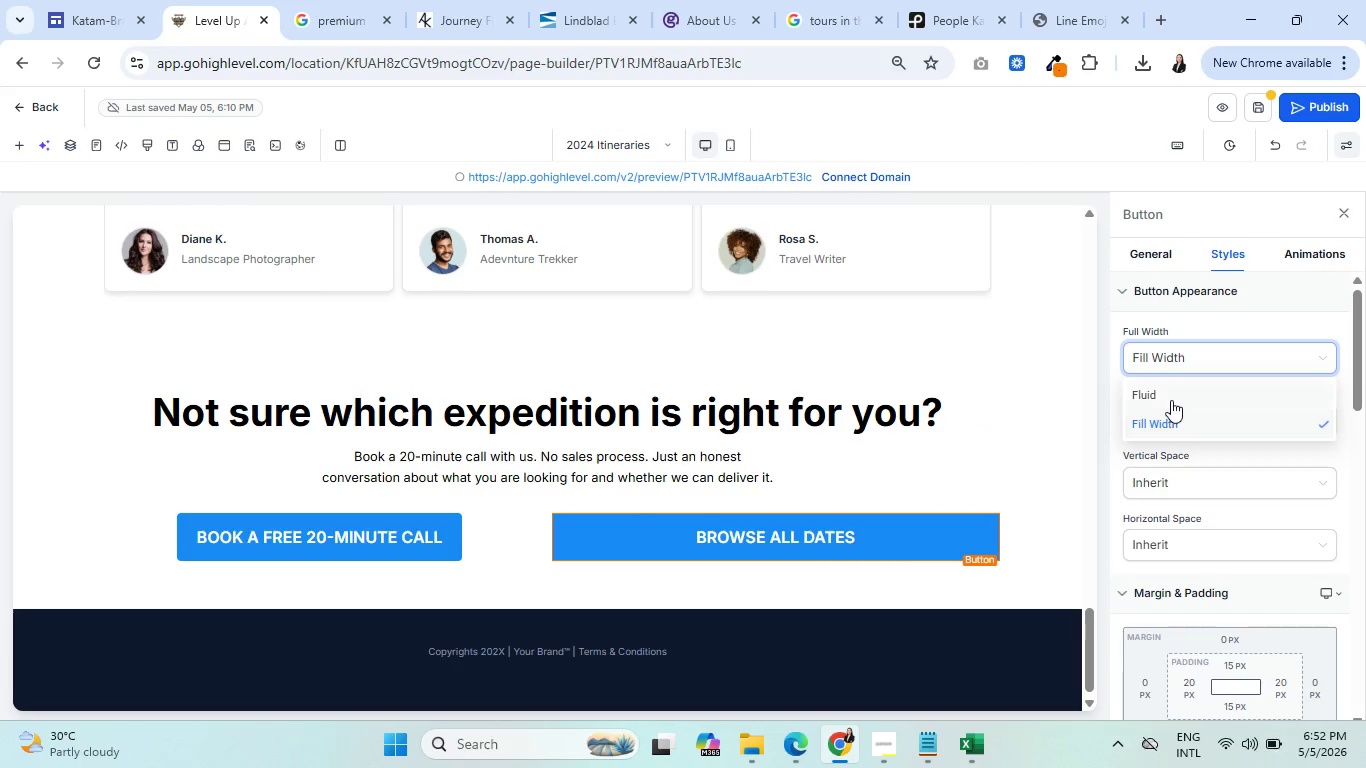 
left_click([1171, 400])
 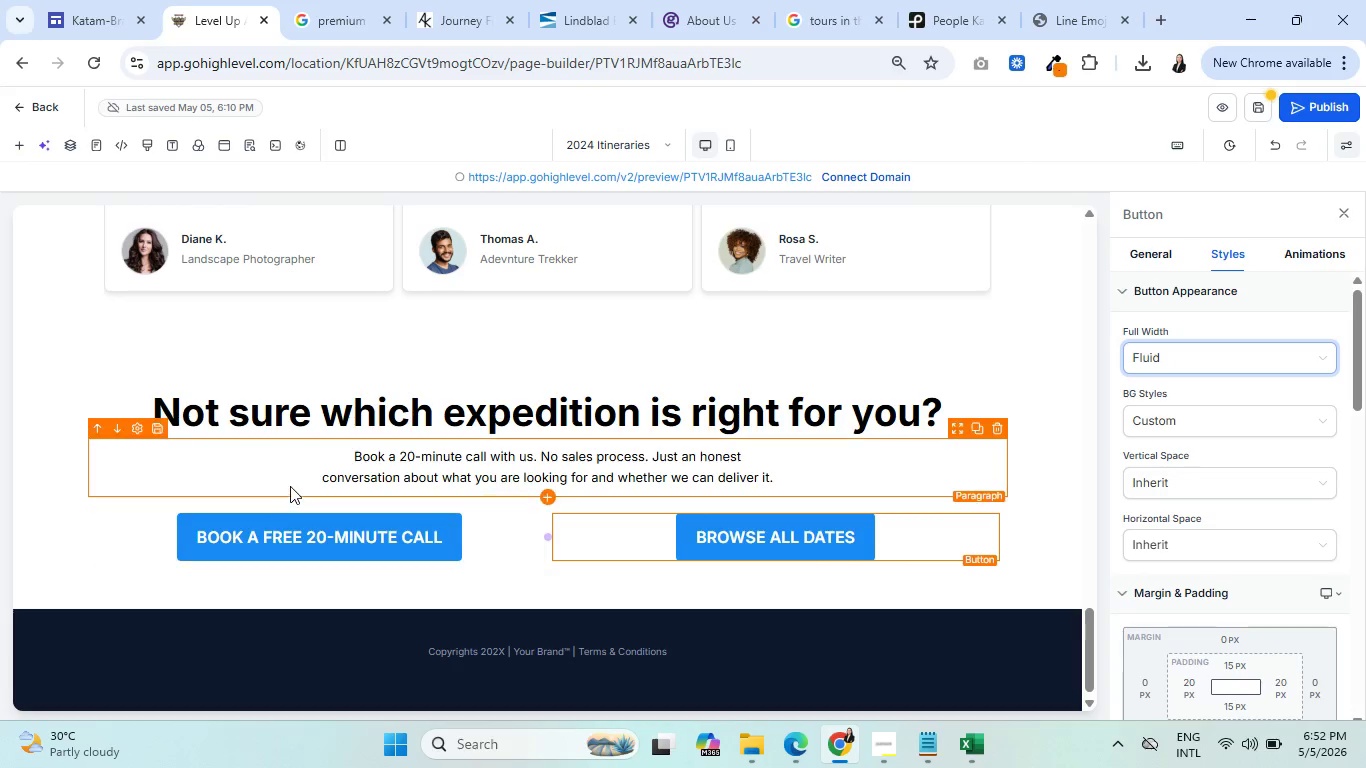 
scroll: coordinate [335, 494], scroll_direction: up, amount: 32.0
 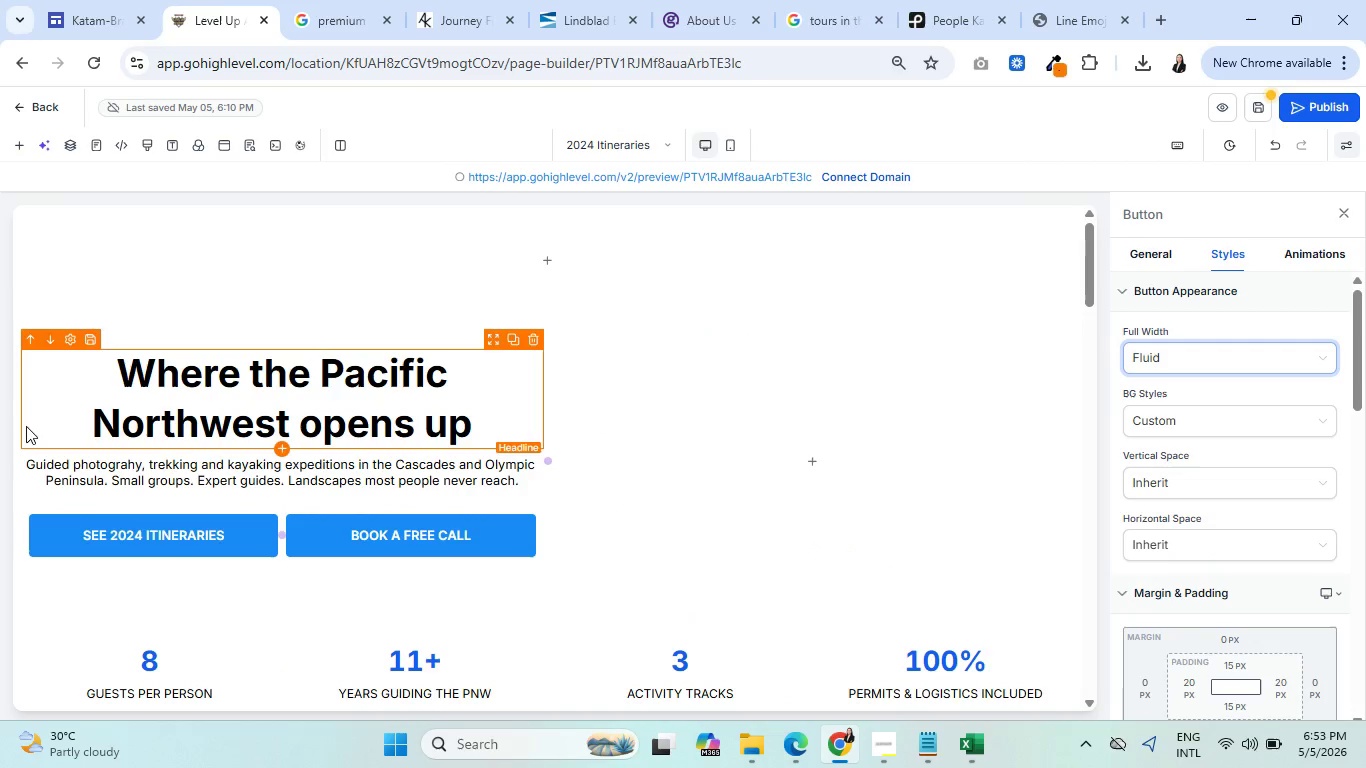 
left_click([127, 260])
 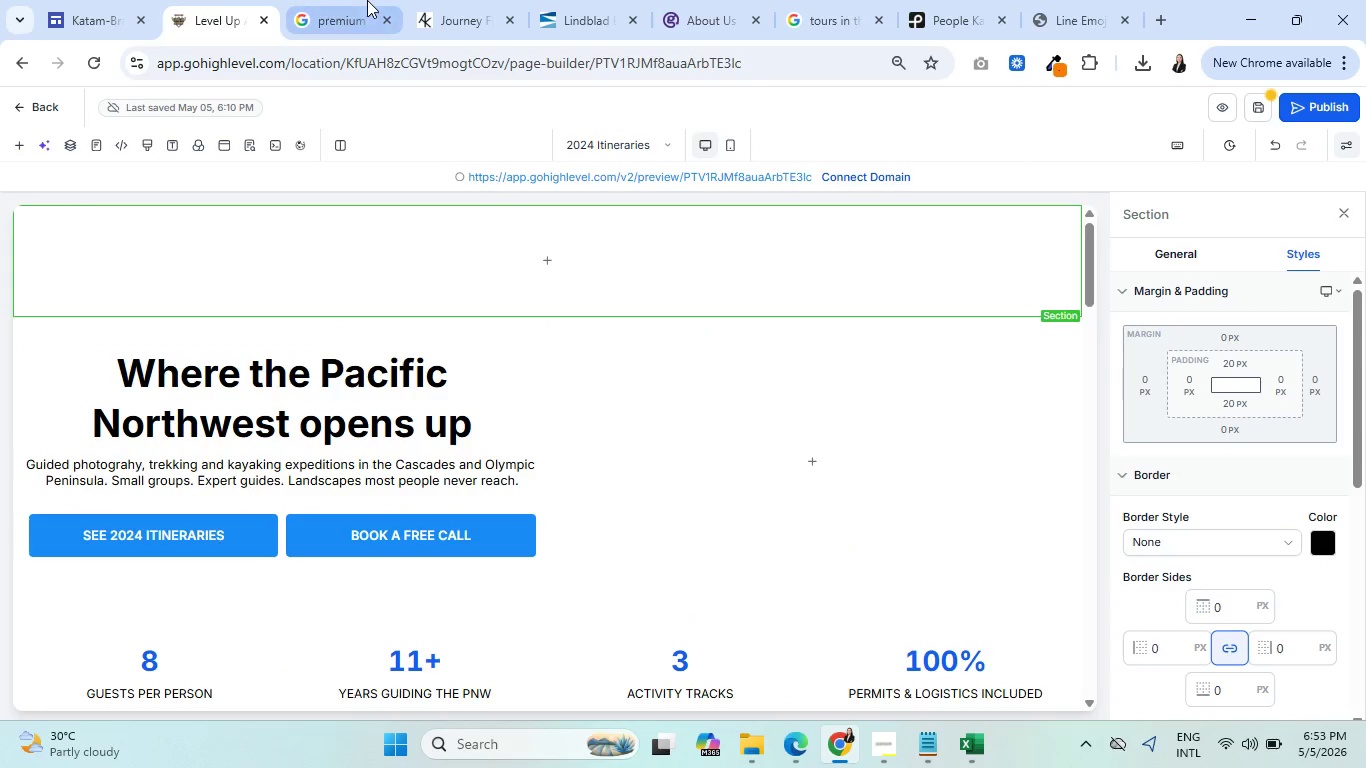 
left_click([367, 0])
 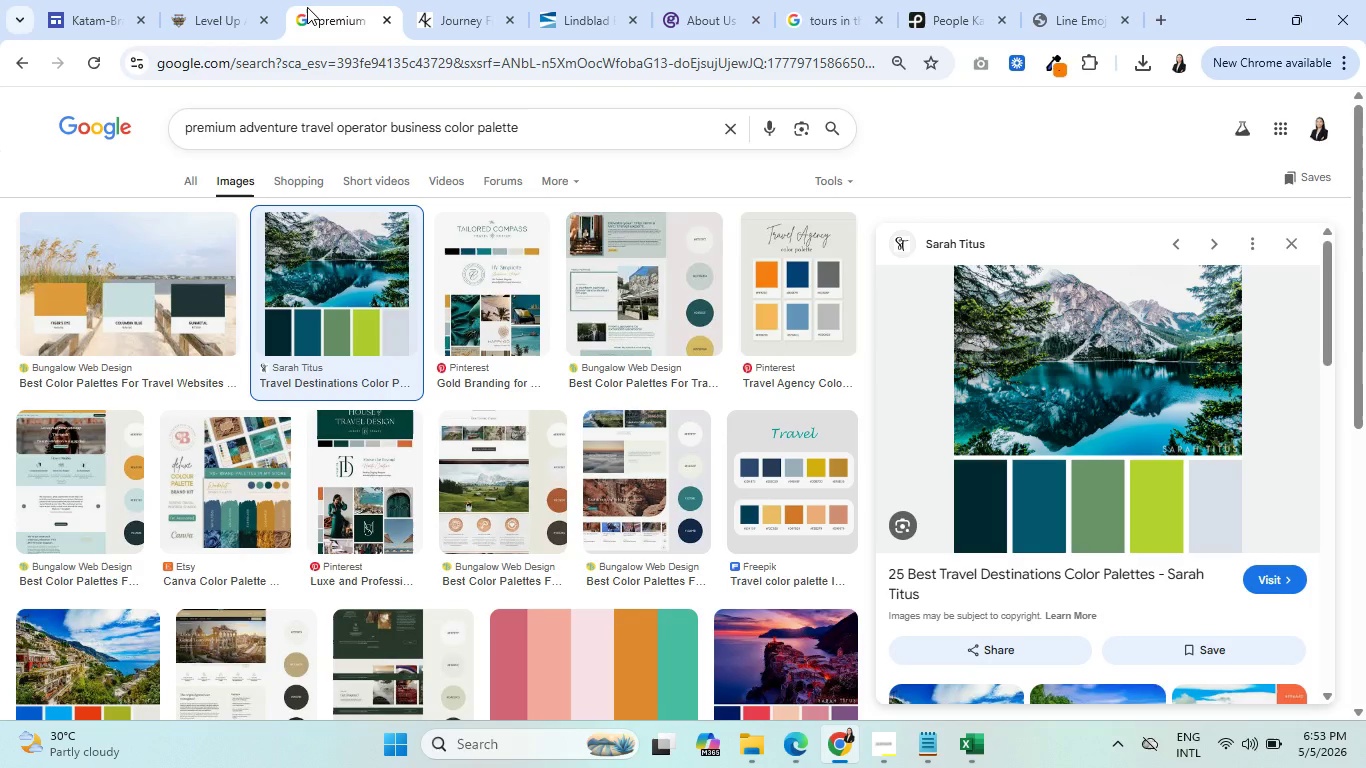 
wait(13.06)
 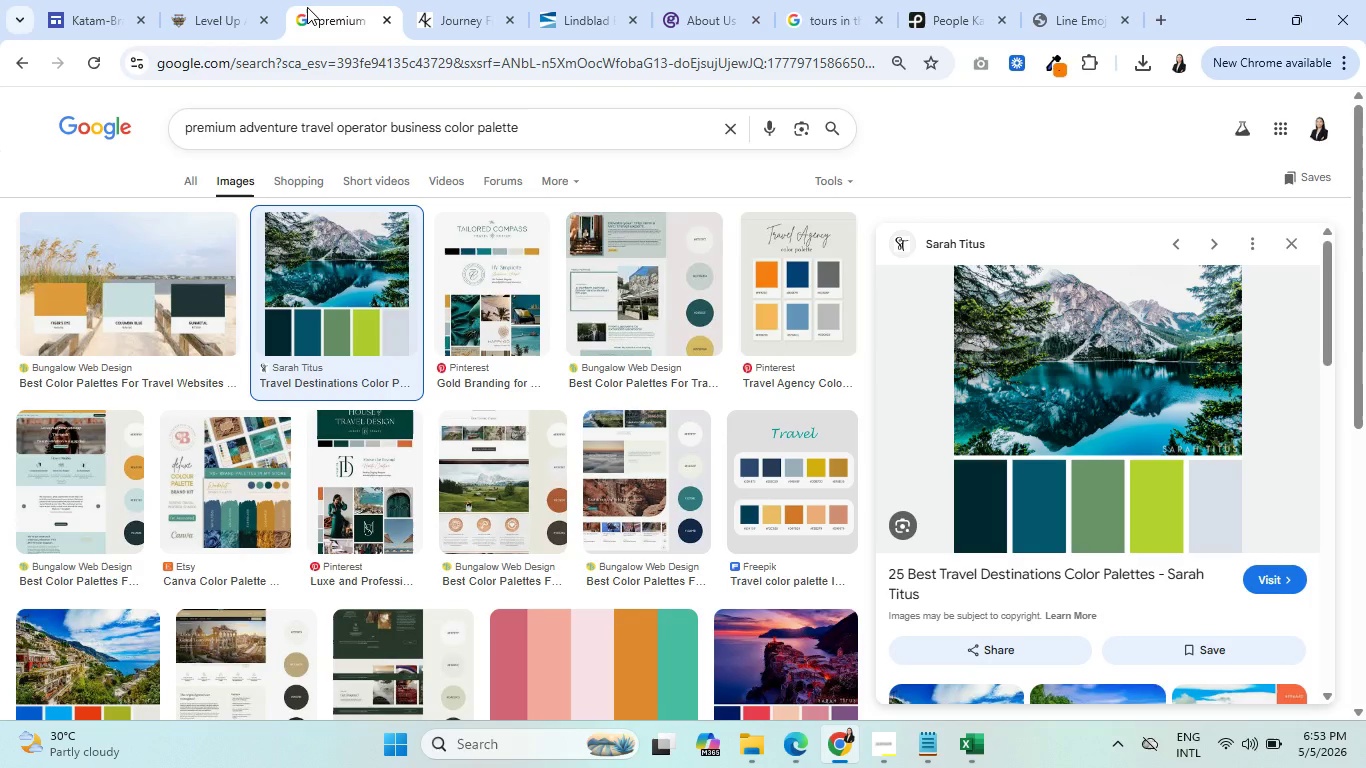 
scroll: coordinate [232, 393], scroll_direction: down, amount: 11.0
 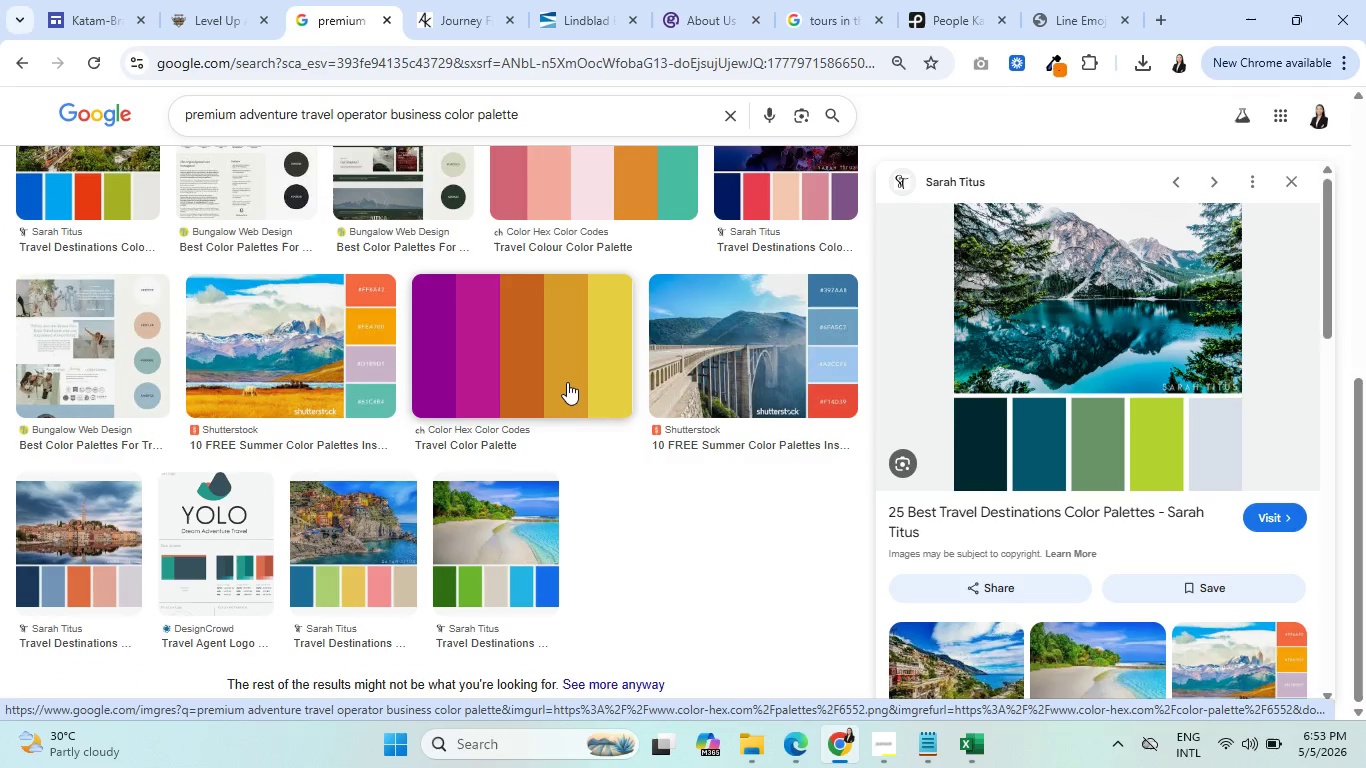 
scroll: coordinate [573, 386], scroll_direction: up, amount: 14.0
 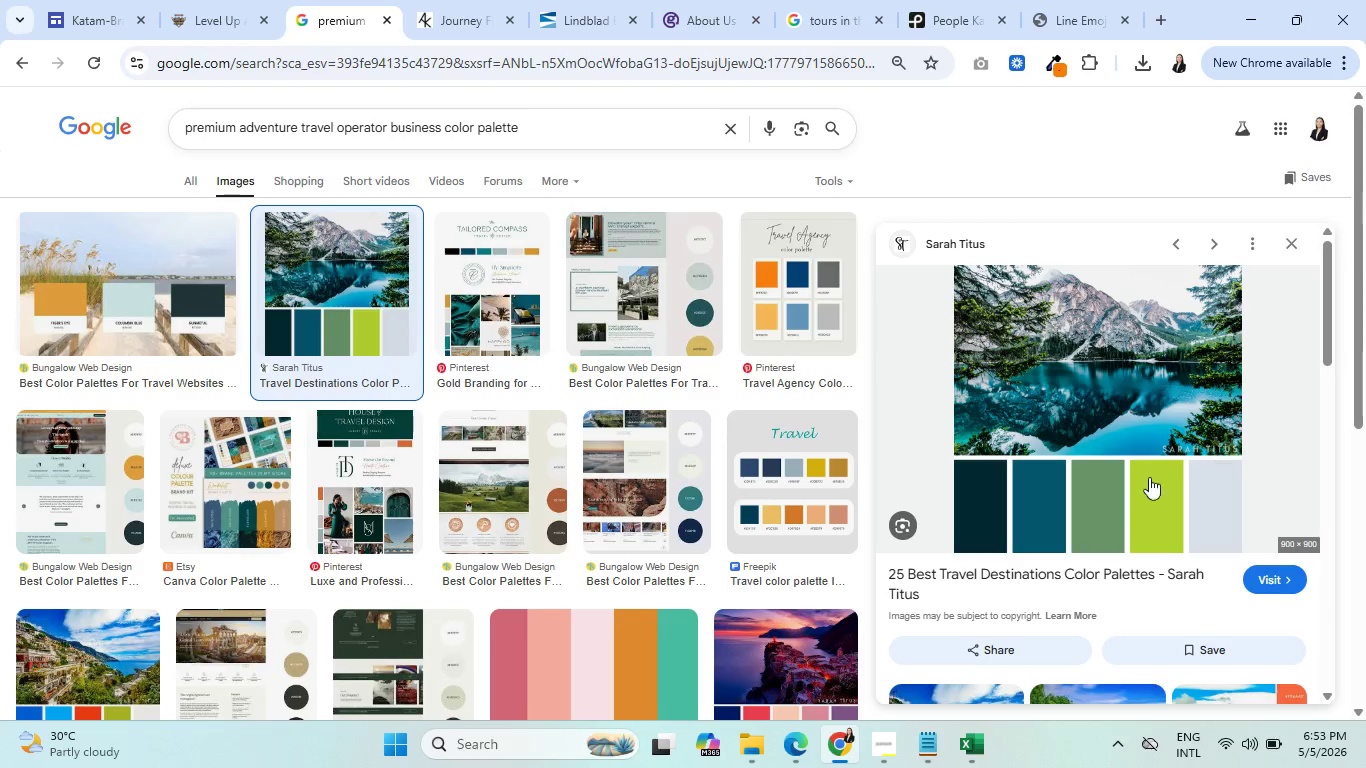 
wait(6.68)
 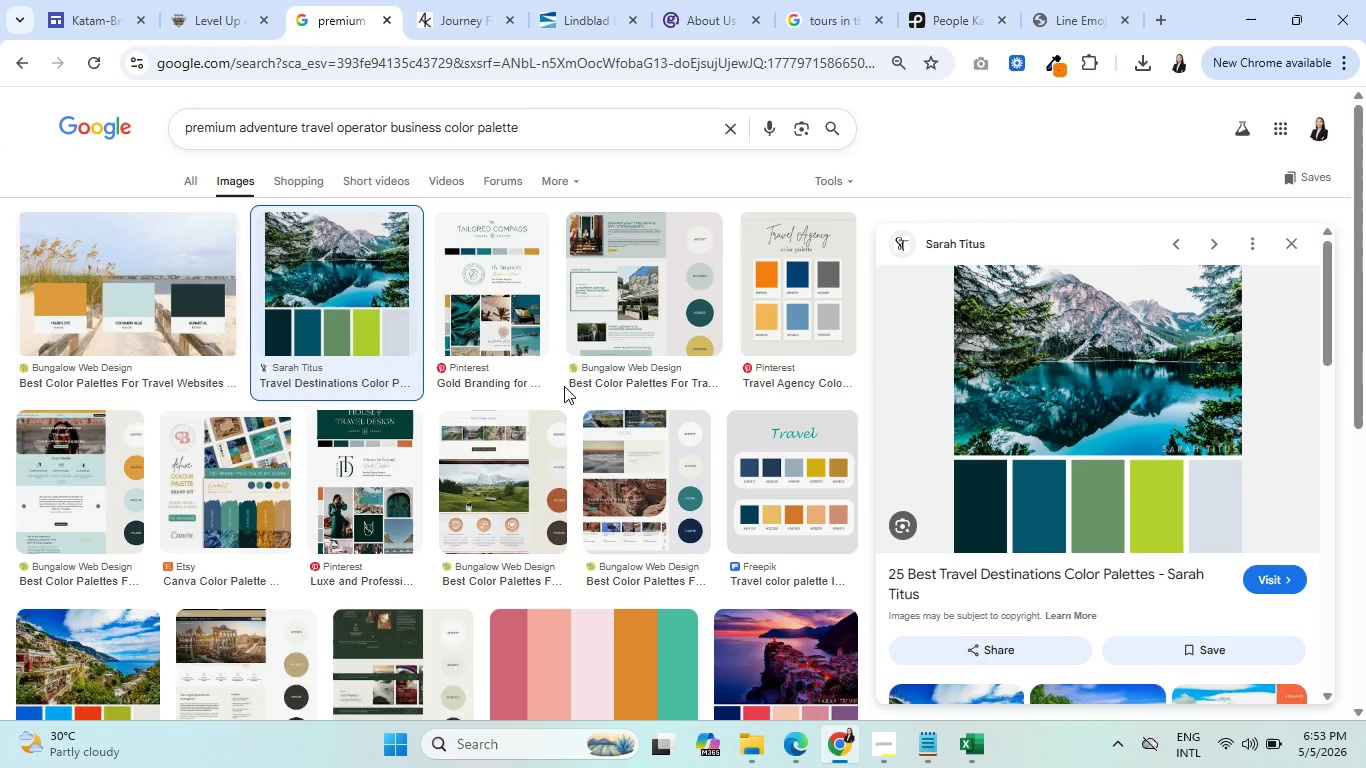 
left_click([1058, 72])
 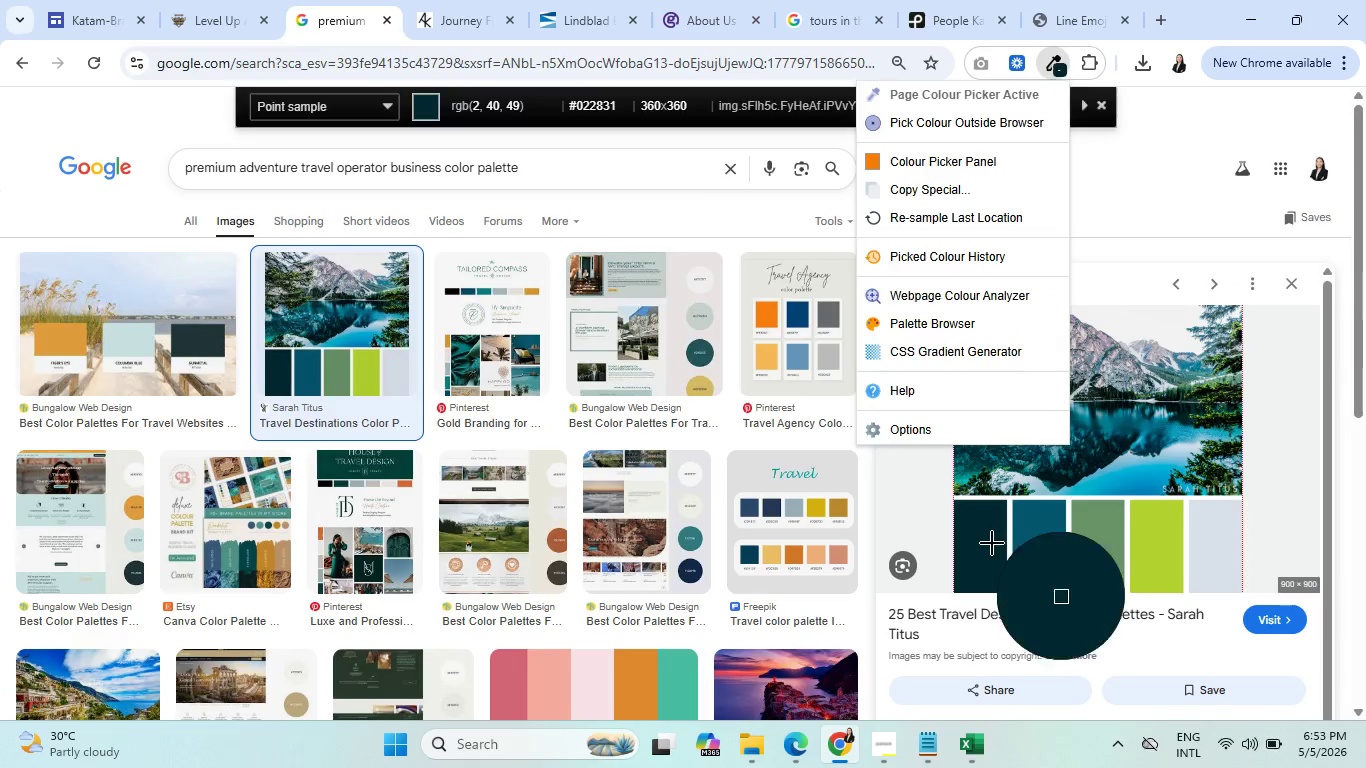 
left_click([986, 546])
 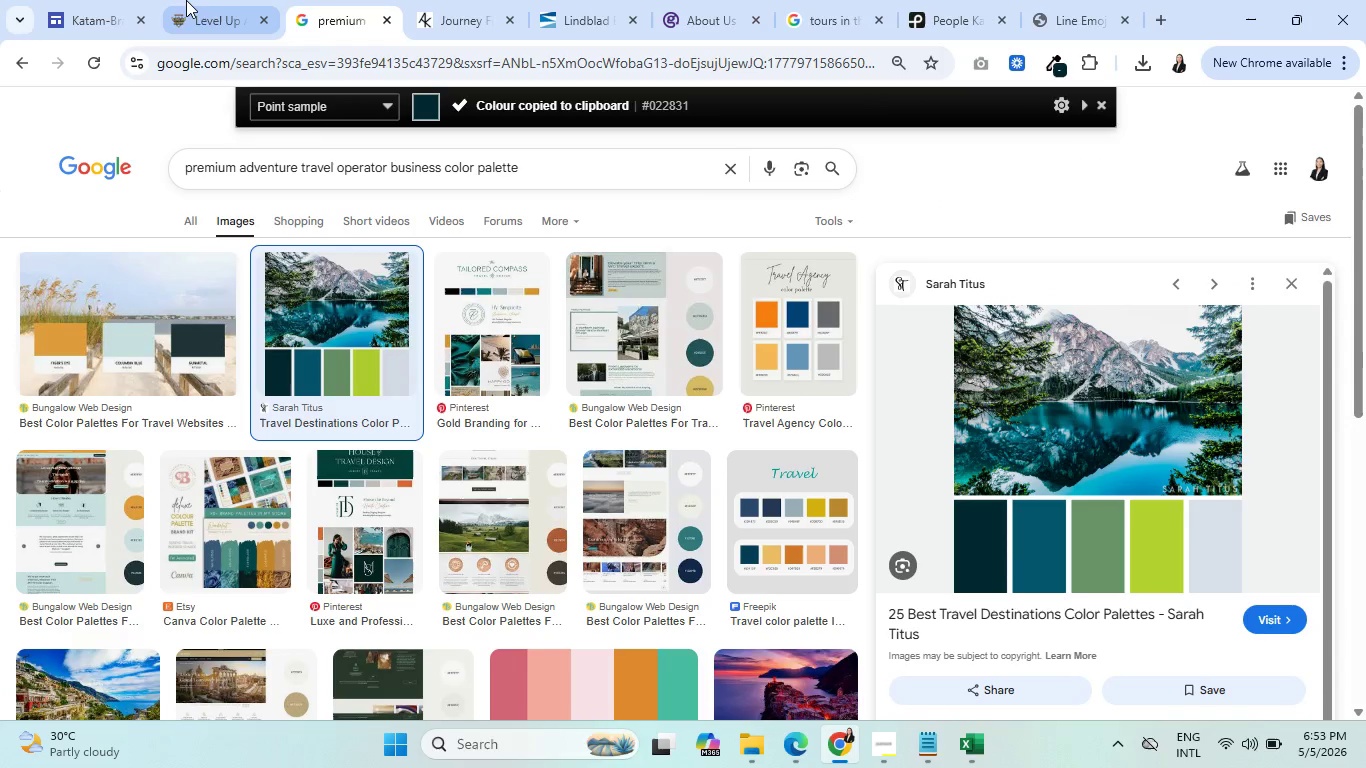 
left_click([181, 0])
 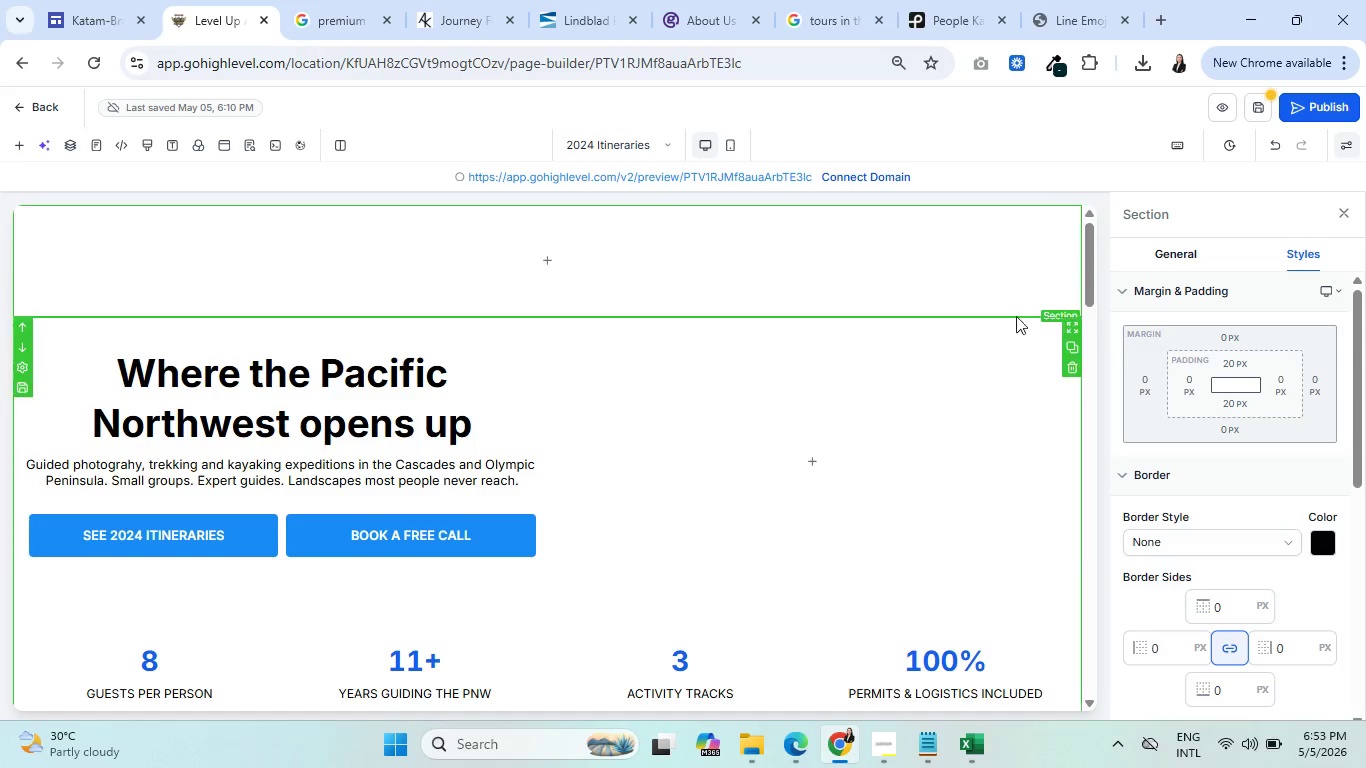 
left_click([889, 273])
 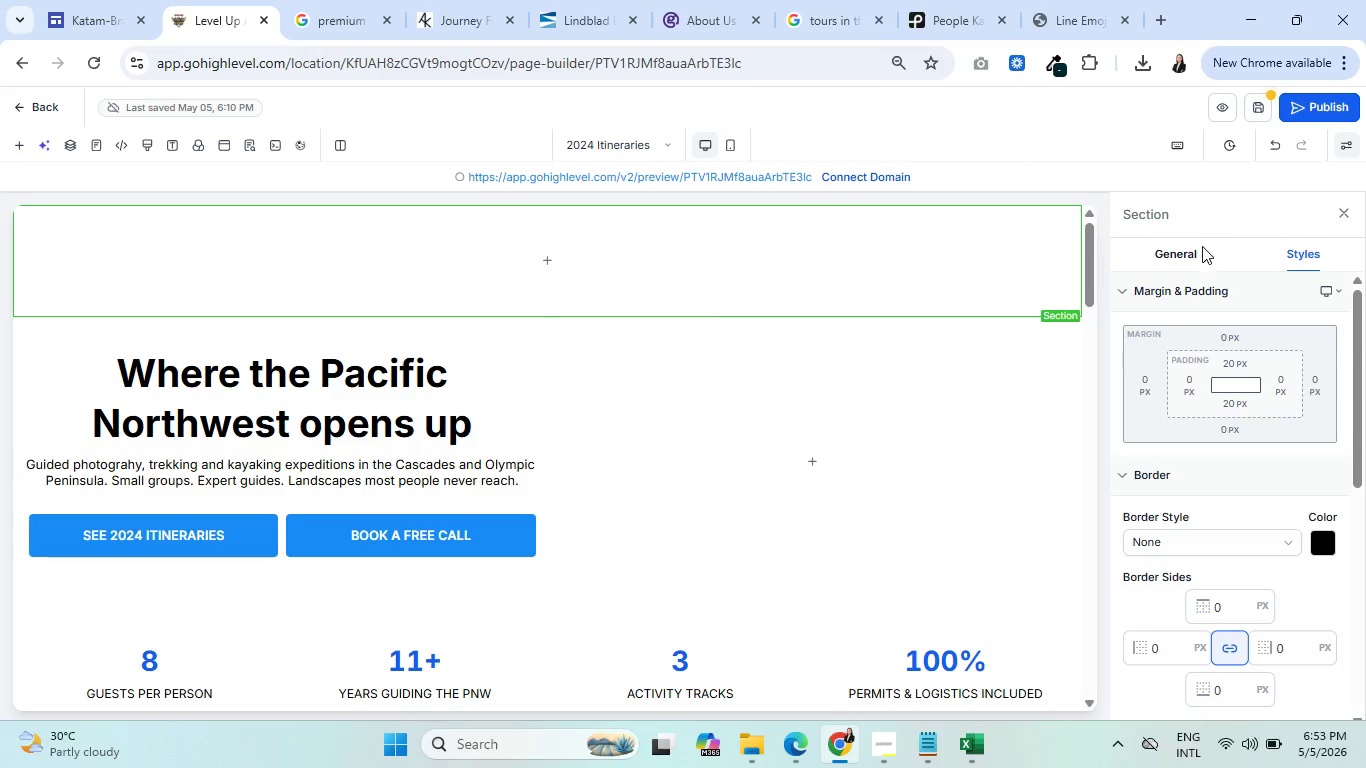 
left_click([1191, 247])
 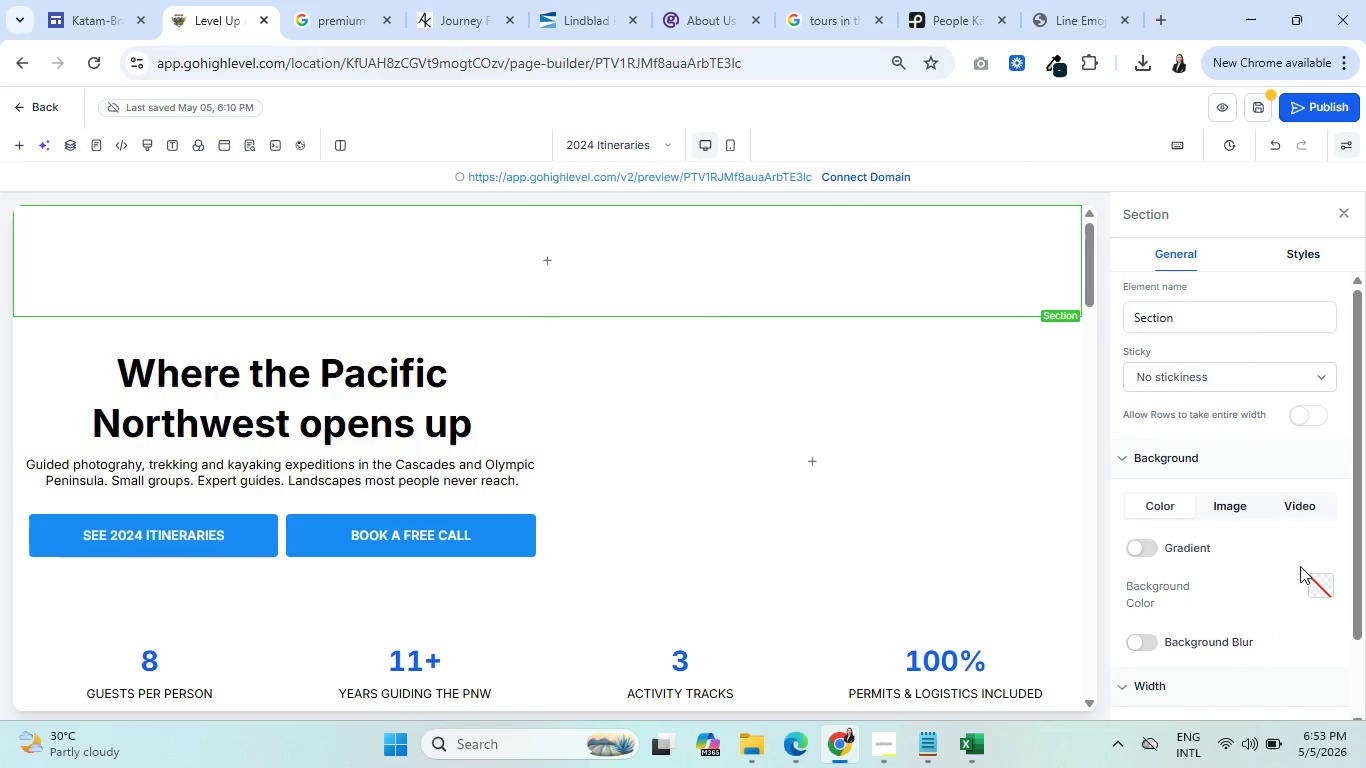 
left_click([1320, 586])
 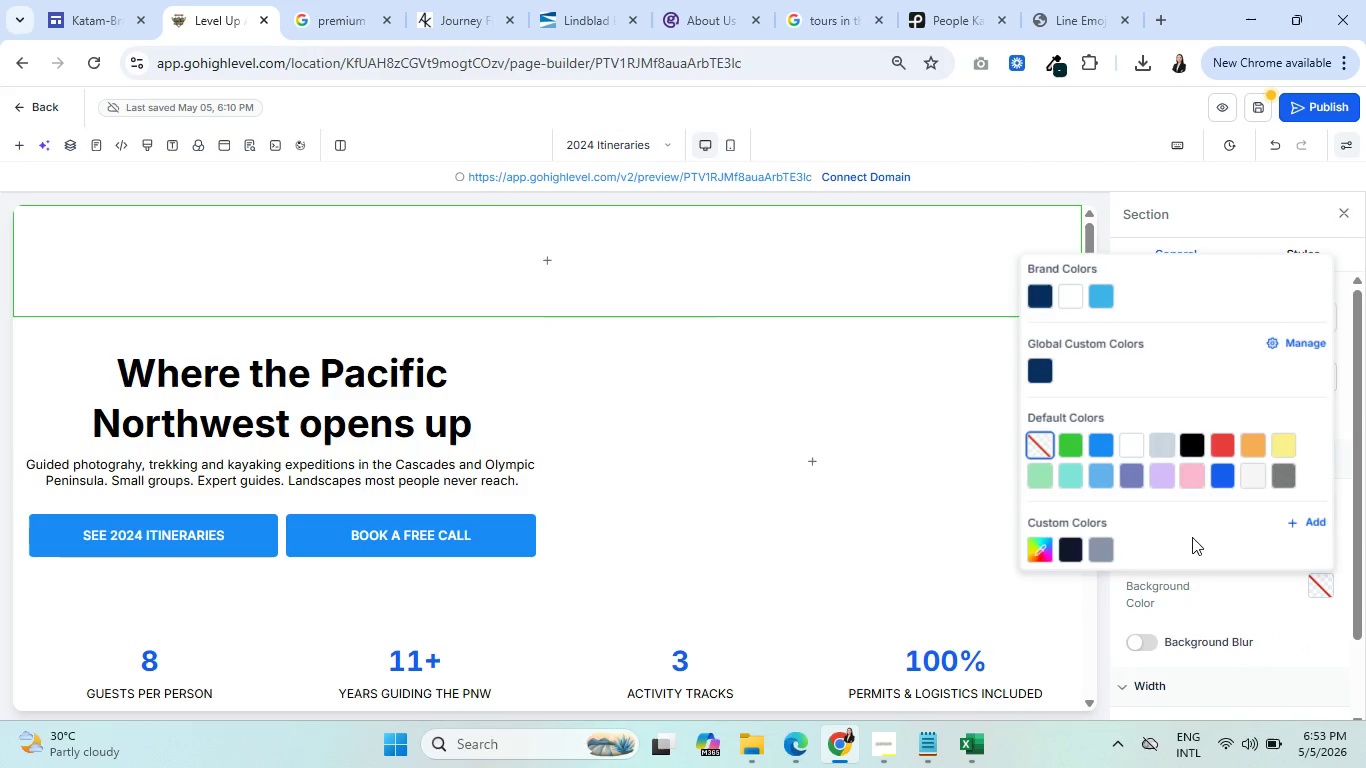 
mouse_move([1069, 556])
 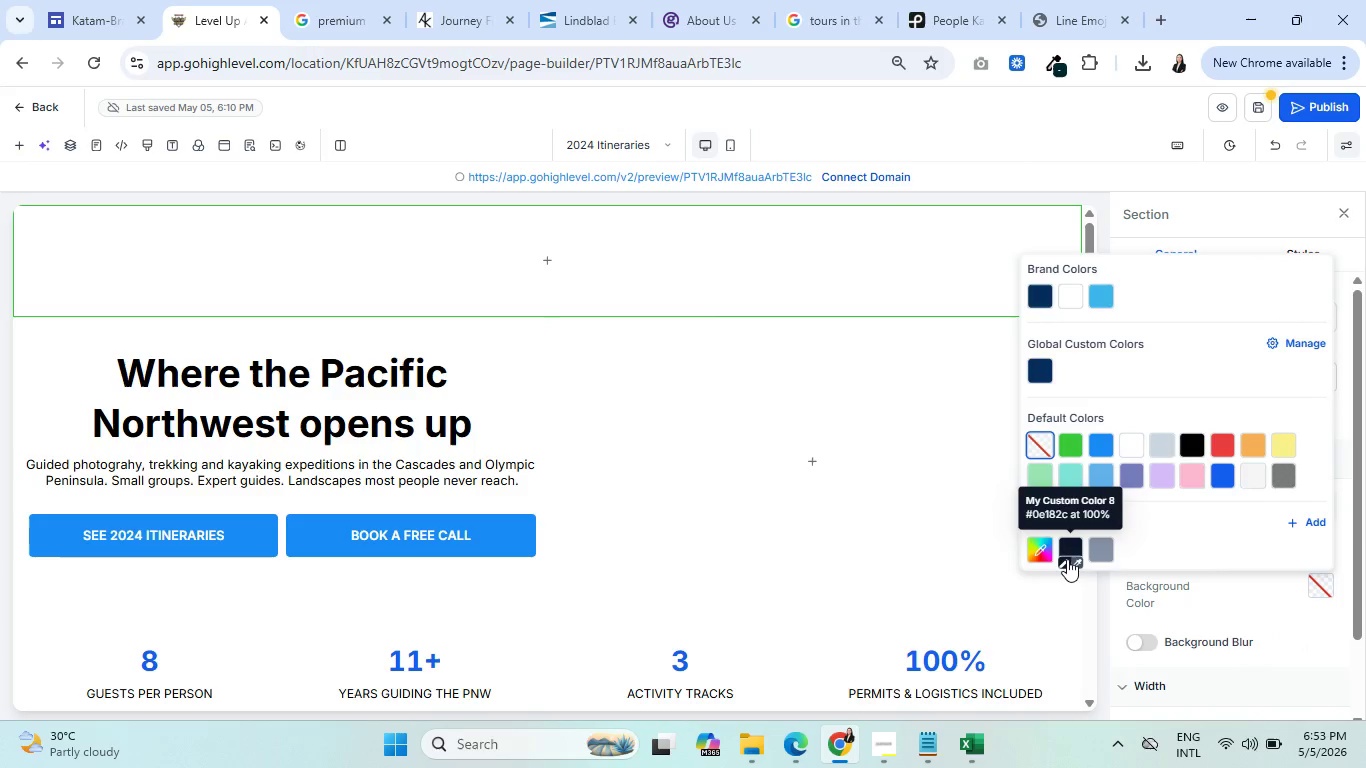 
left_click([1067, 559])
 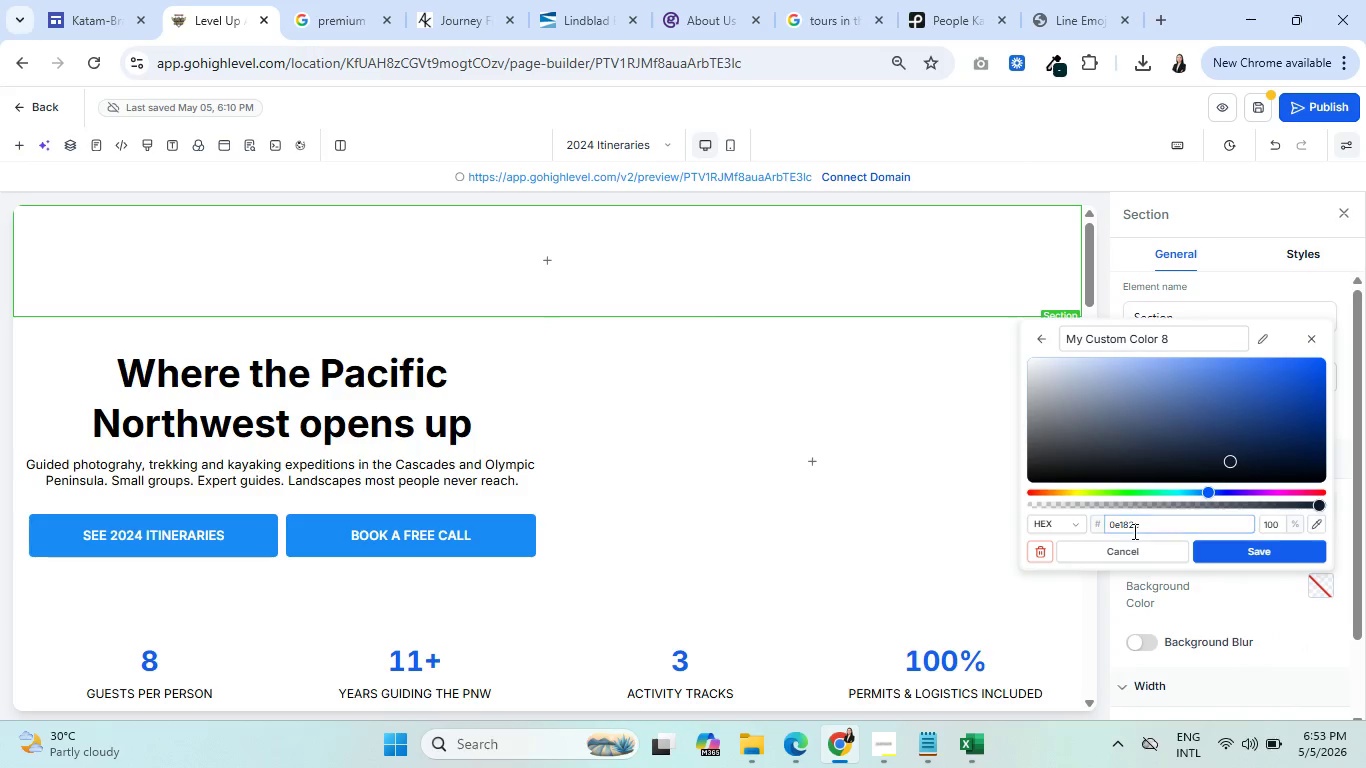 
double_click([1133, 530])
 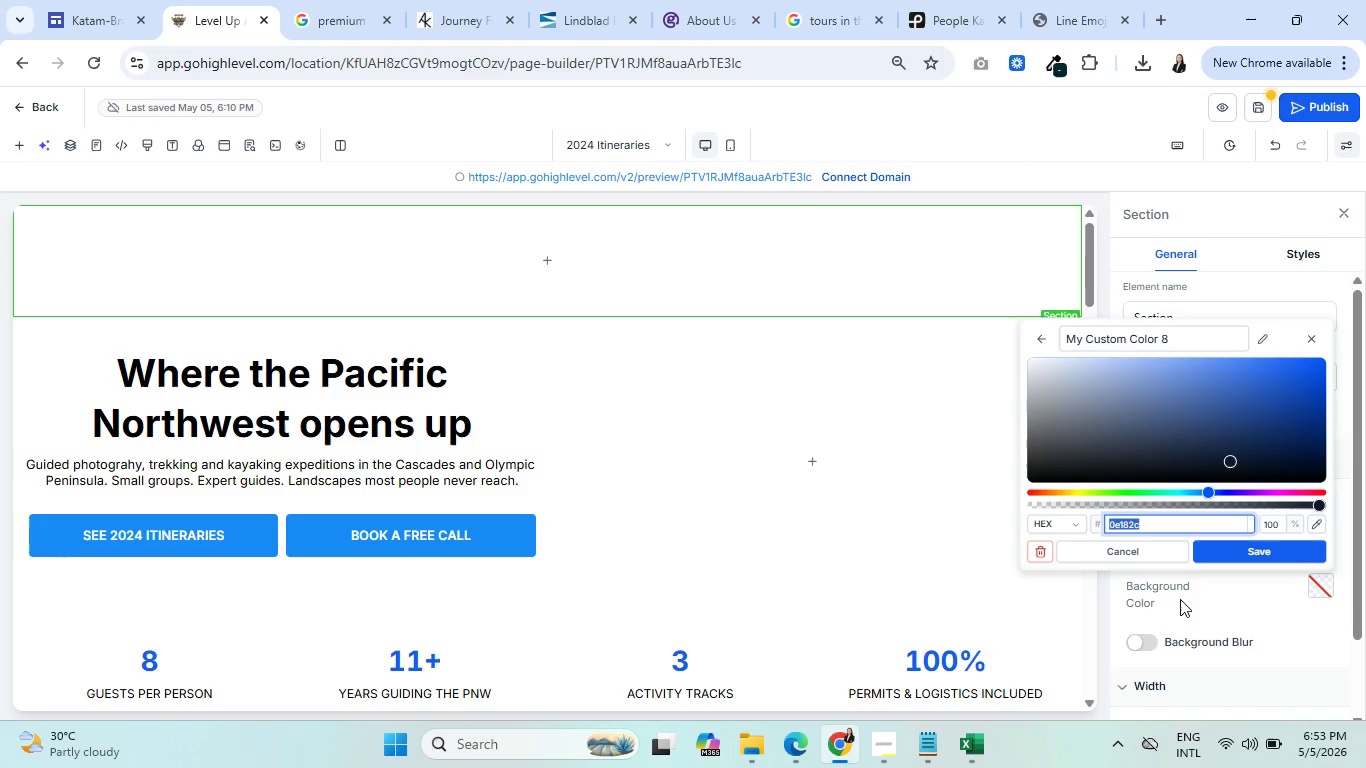 
key(Control+V)
 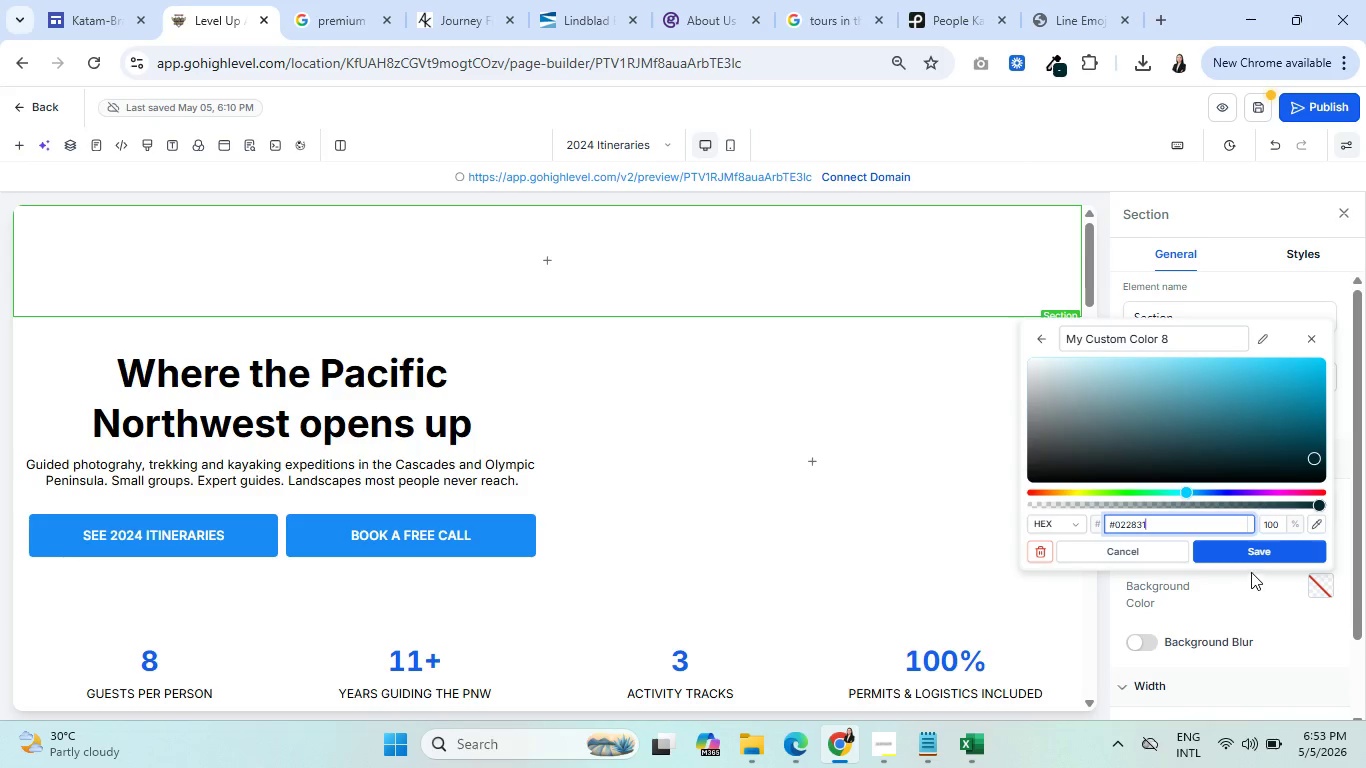 
left_click([1255, 548])
 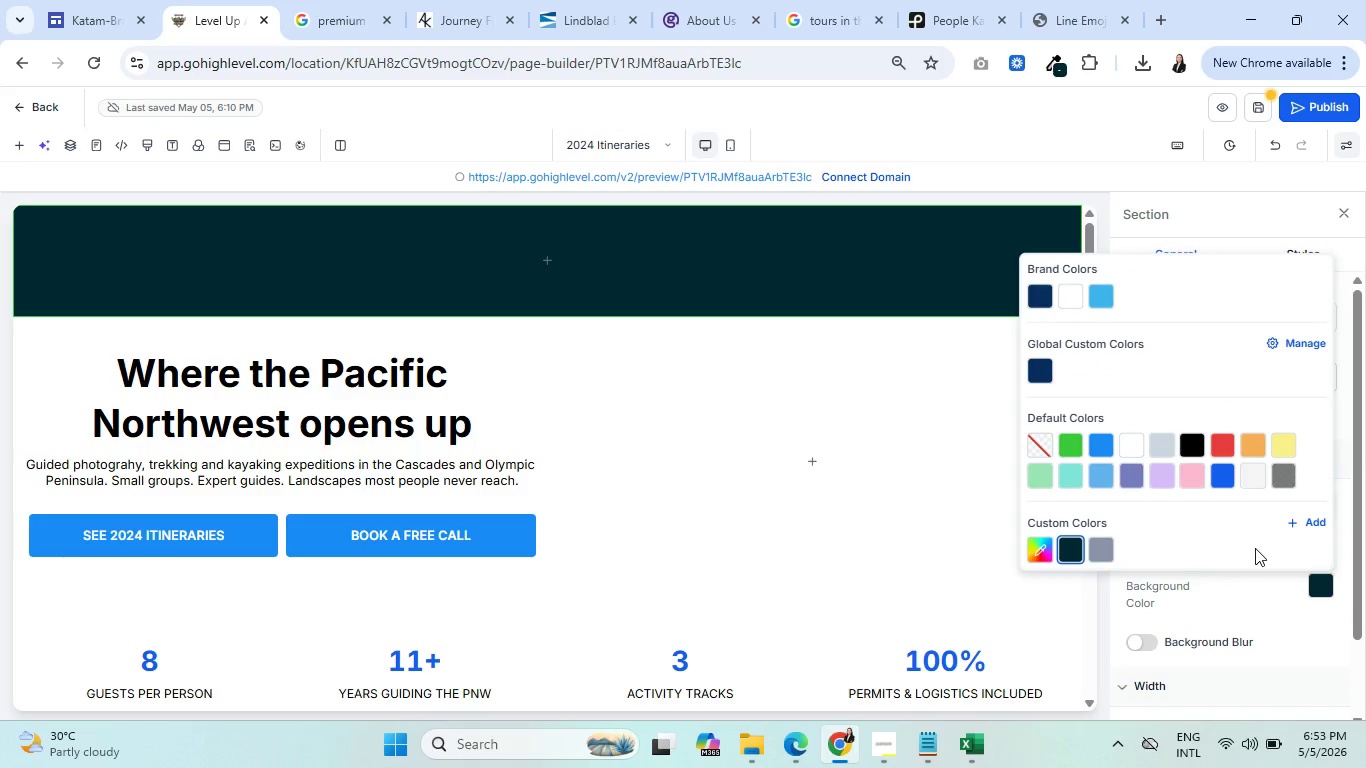 
key(CapsLock)
 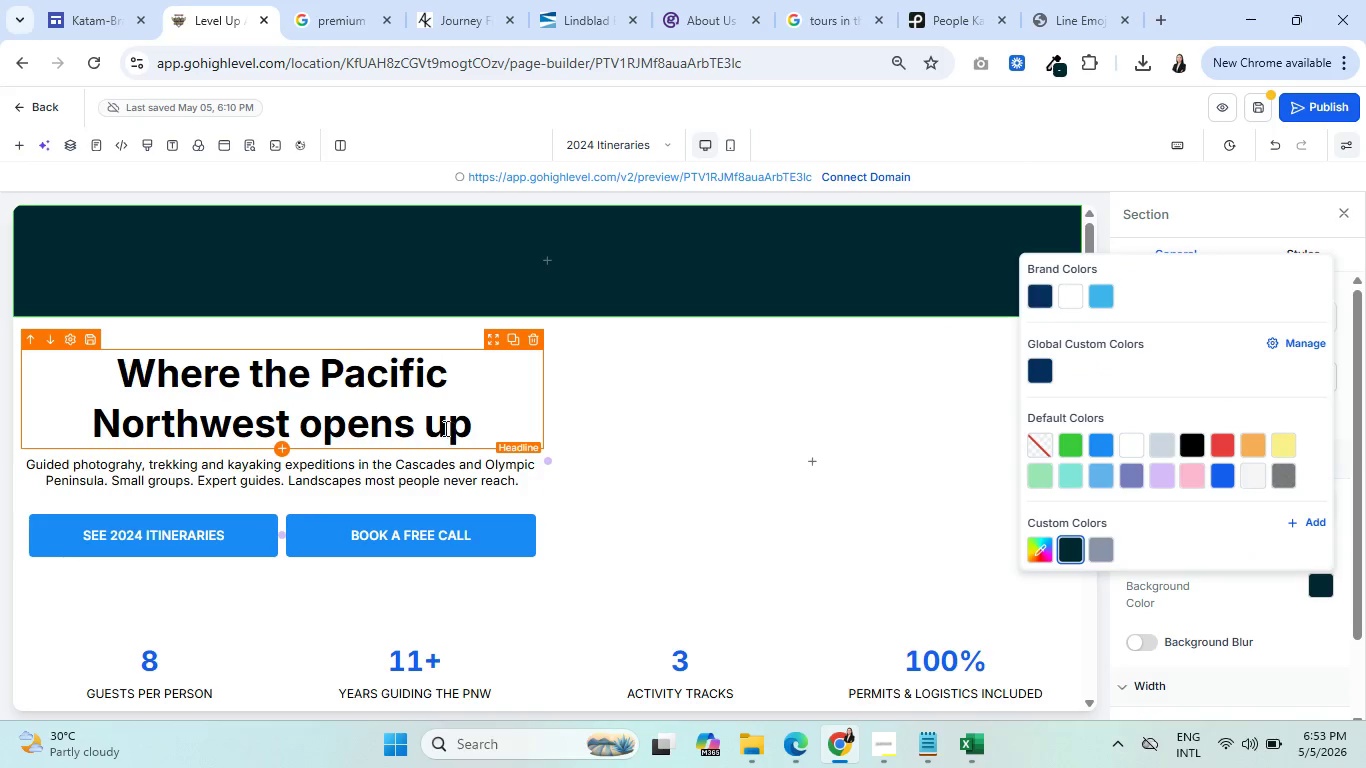 
scroll: coordinate [777, 352], scroll_direction: down, amount: 3.0
 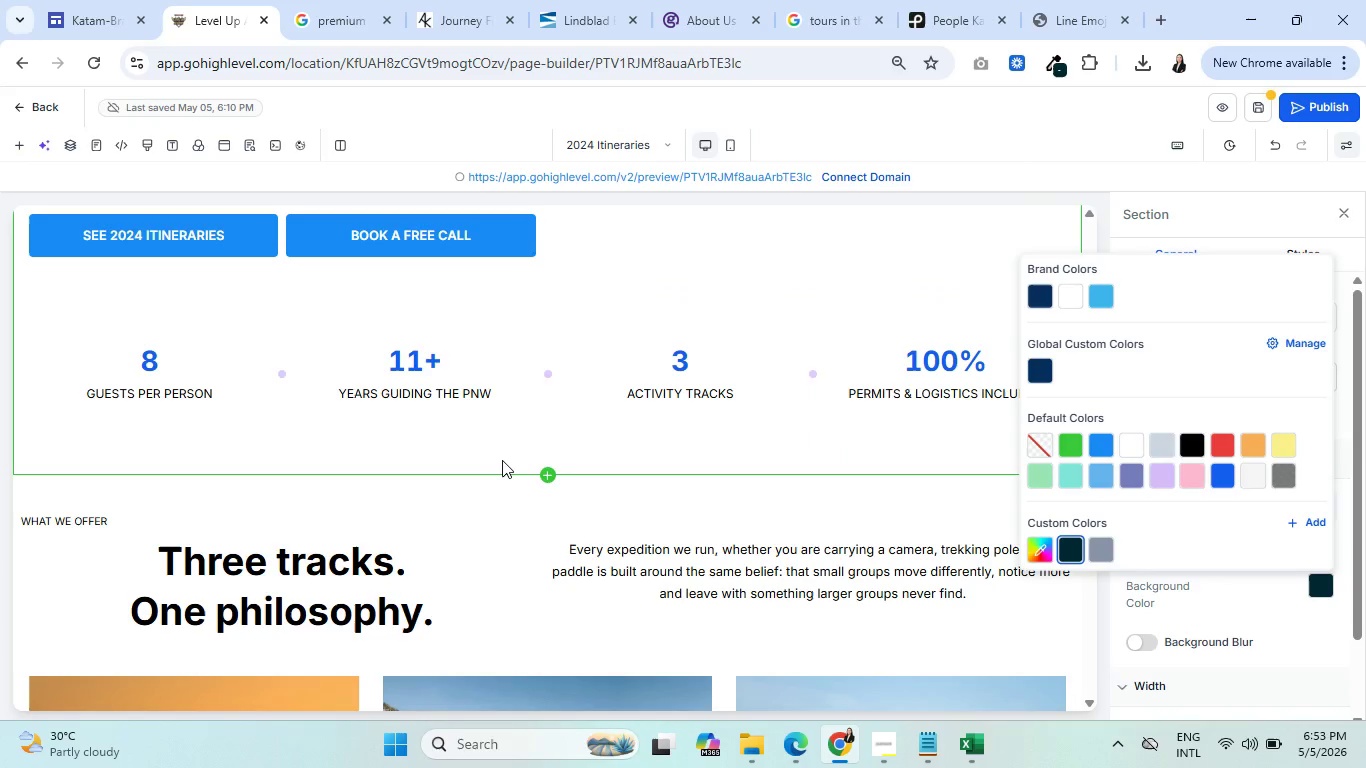 
left_click([380, 0])
 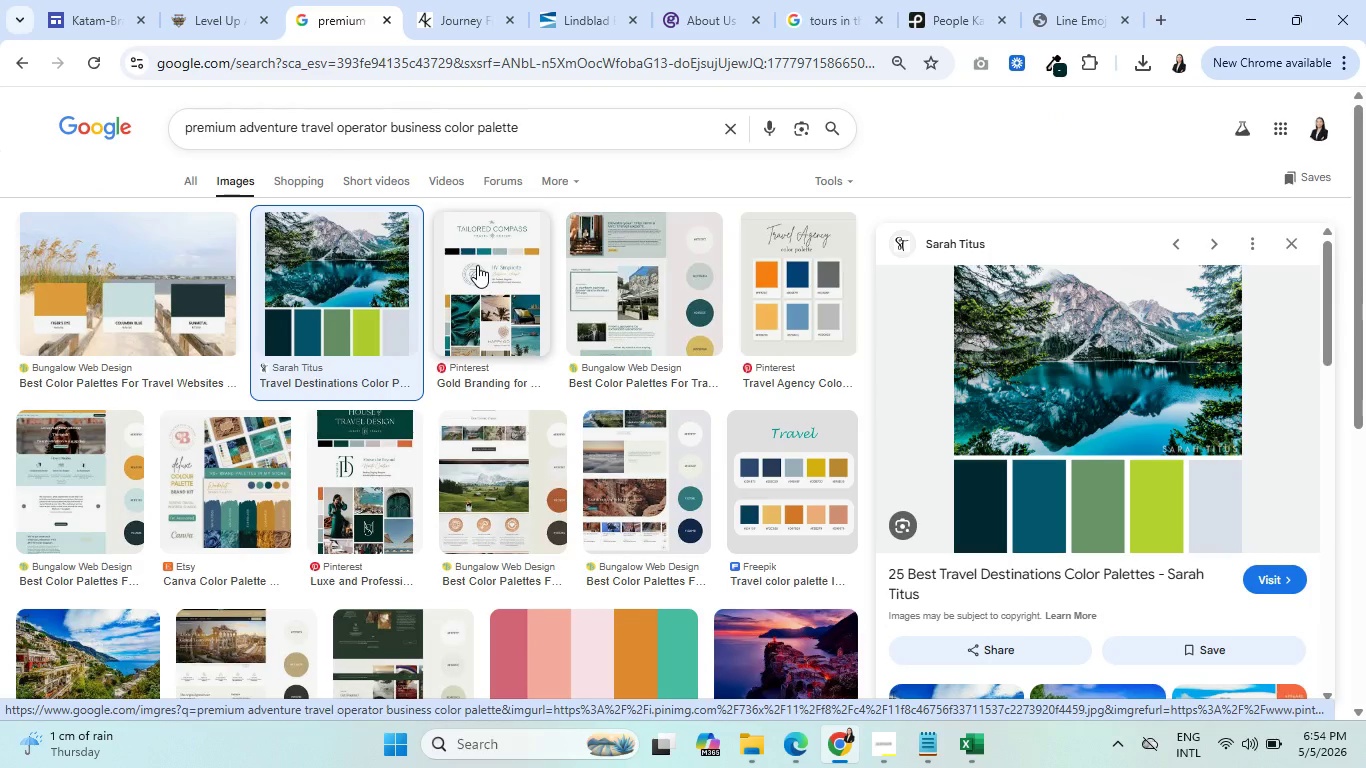 
wait(8.14)
 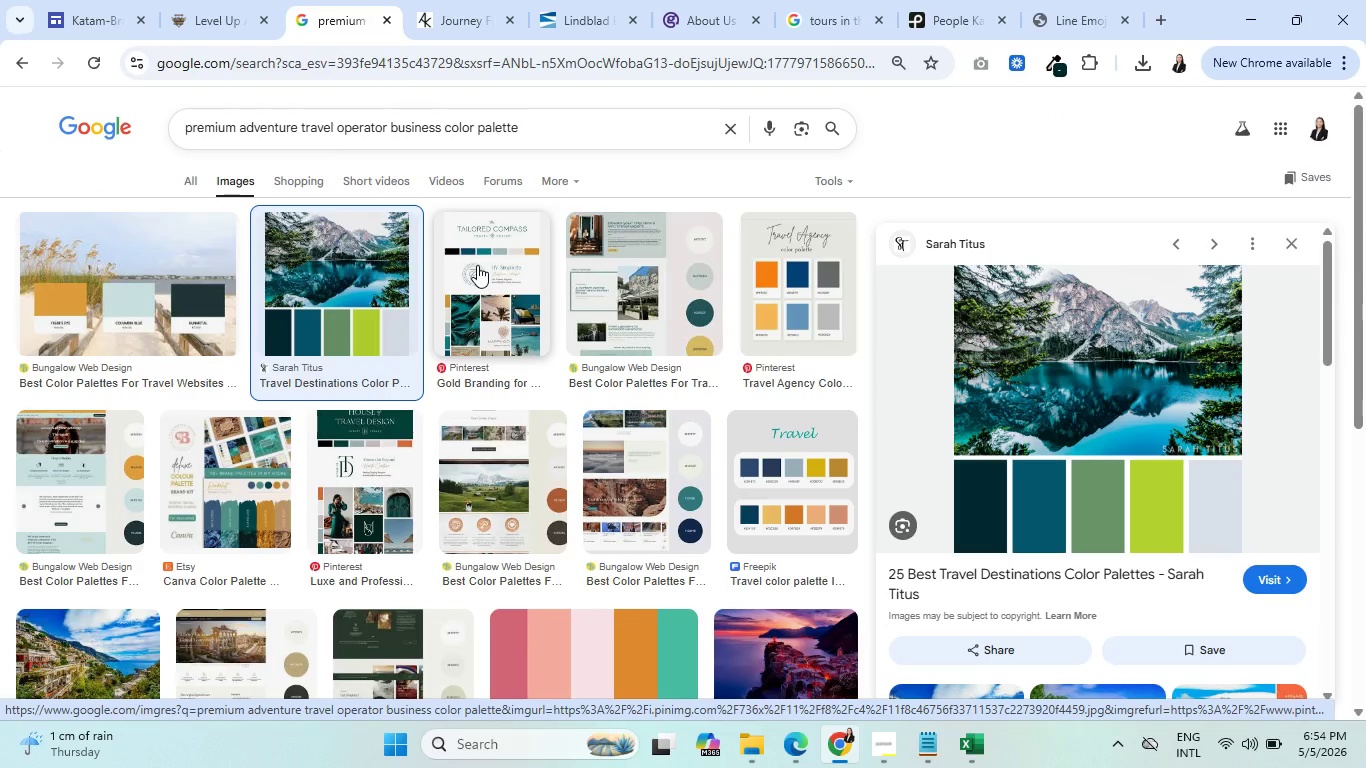 
left_click([225, 0])
 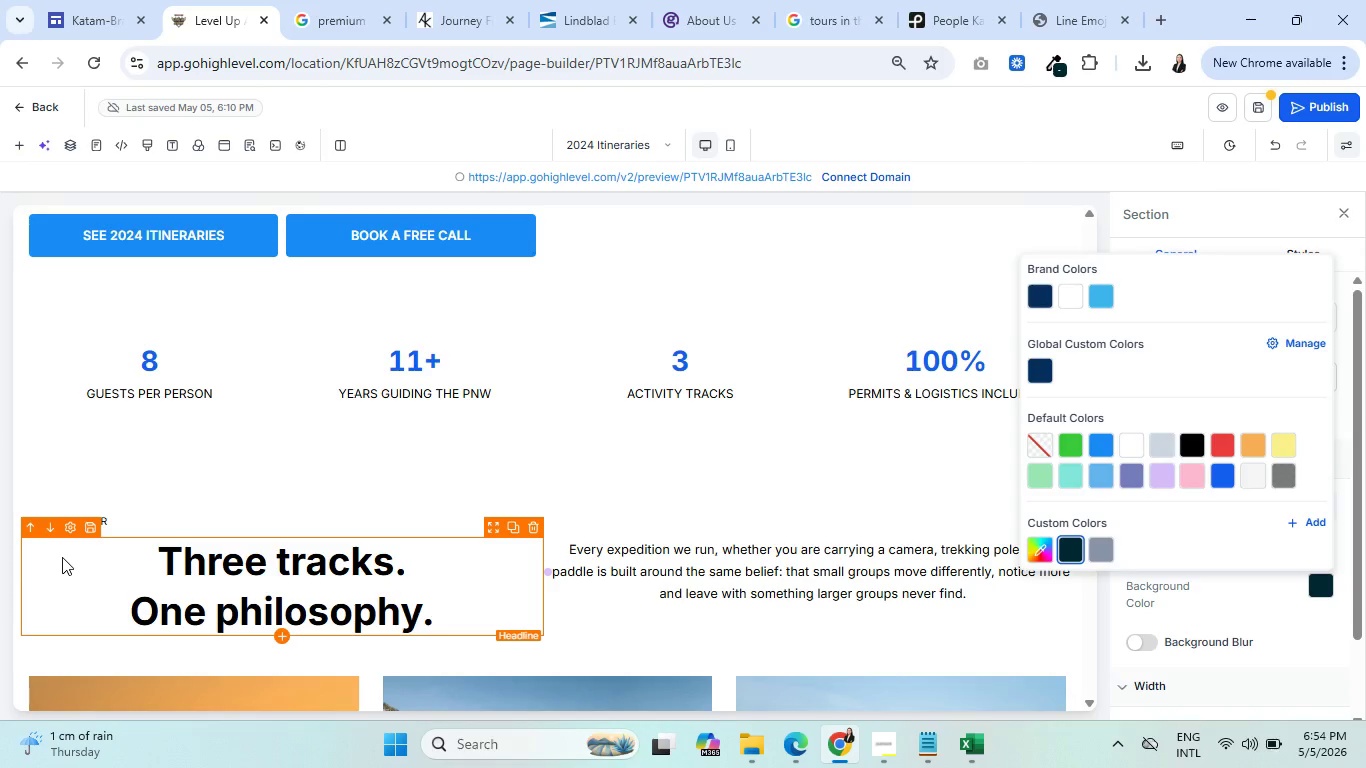 
scroll: coordinate [63, 557], scroll_direction: up, amount: 3.0
 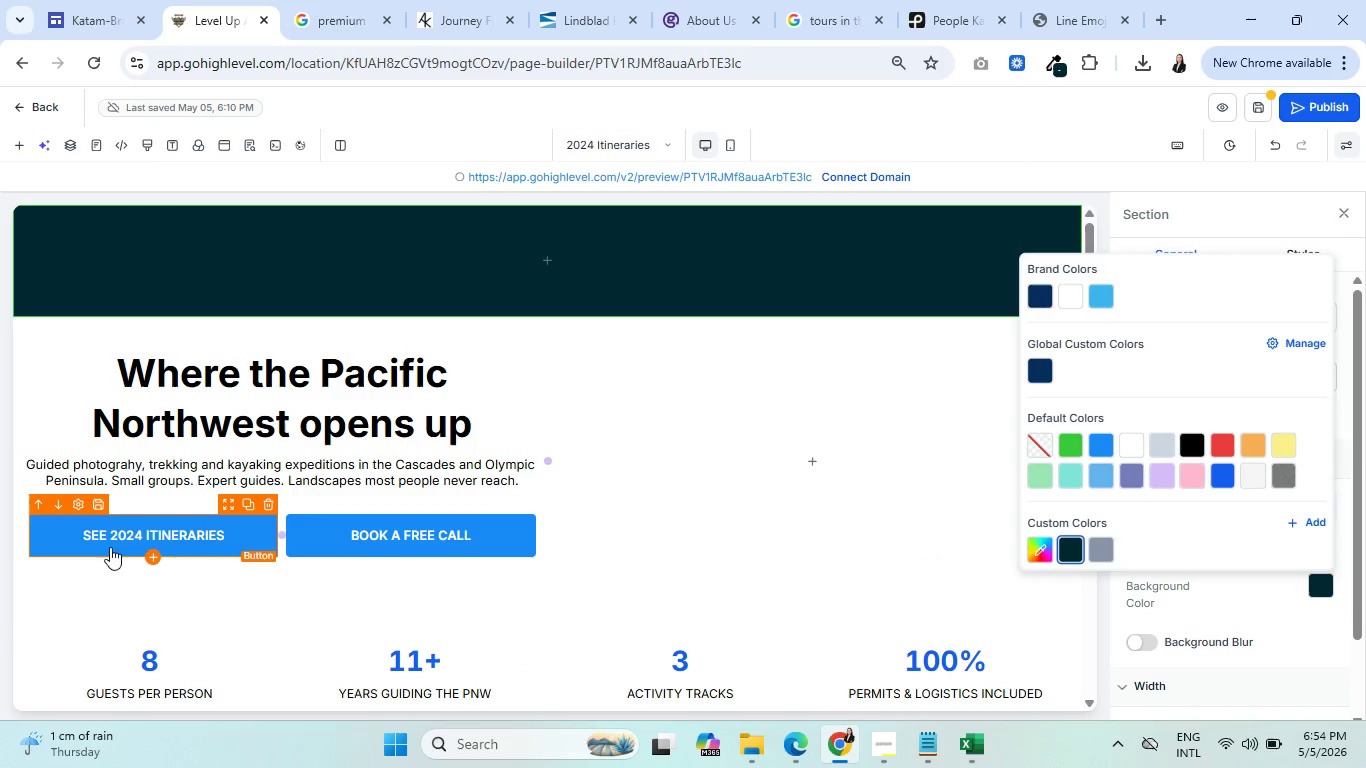 
left_click([111, 544])
 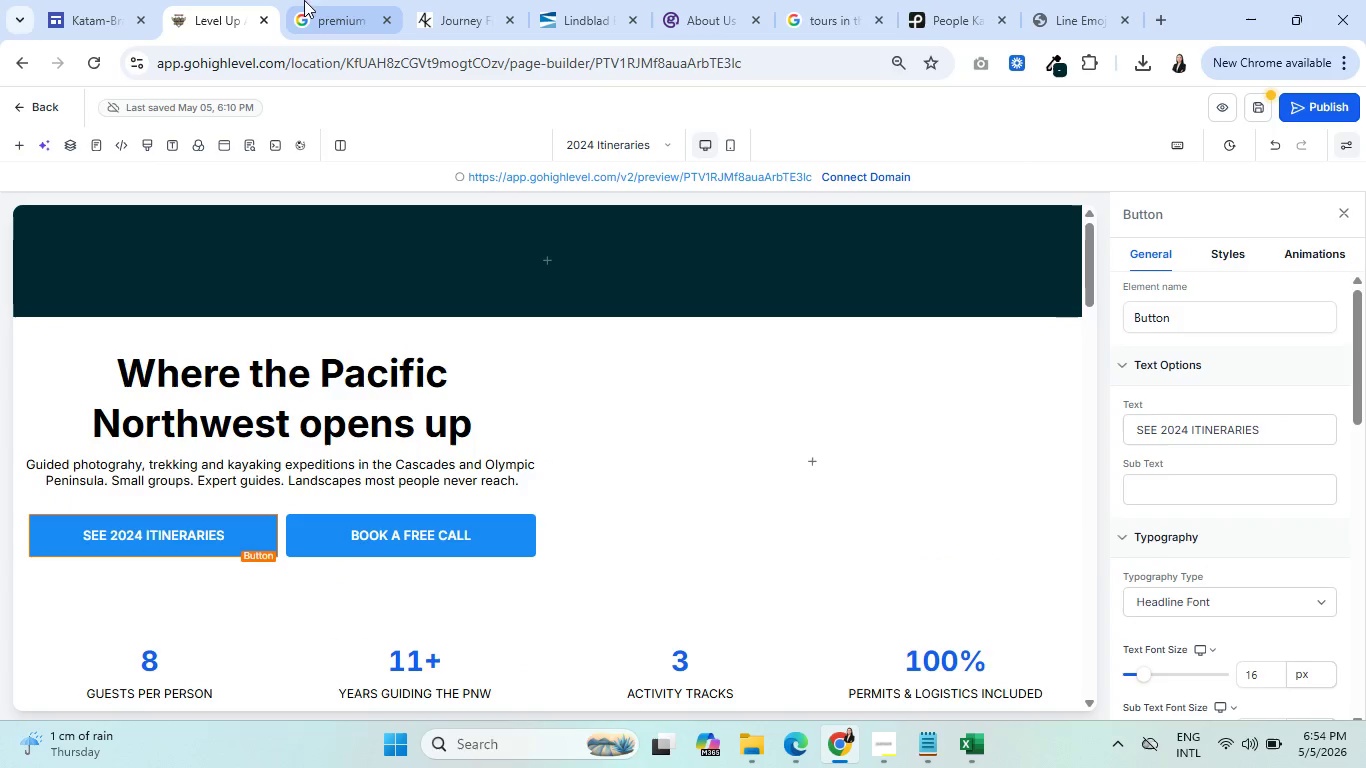 
left_click([330, 0])
 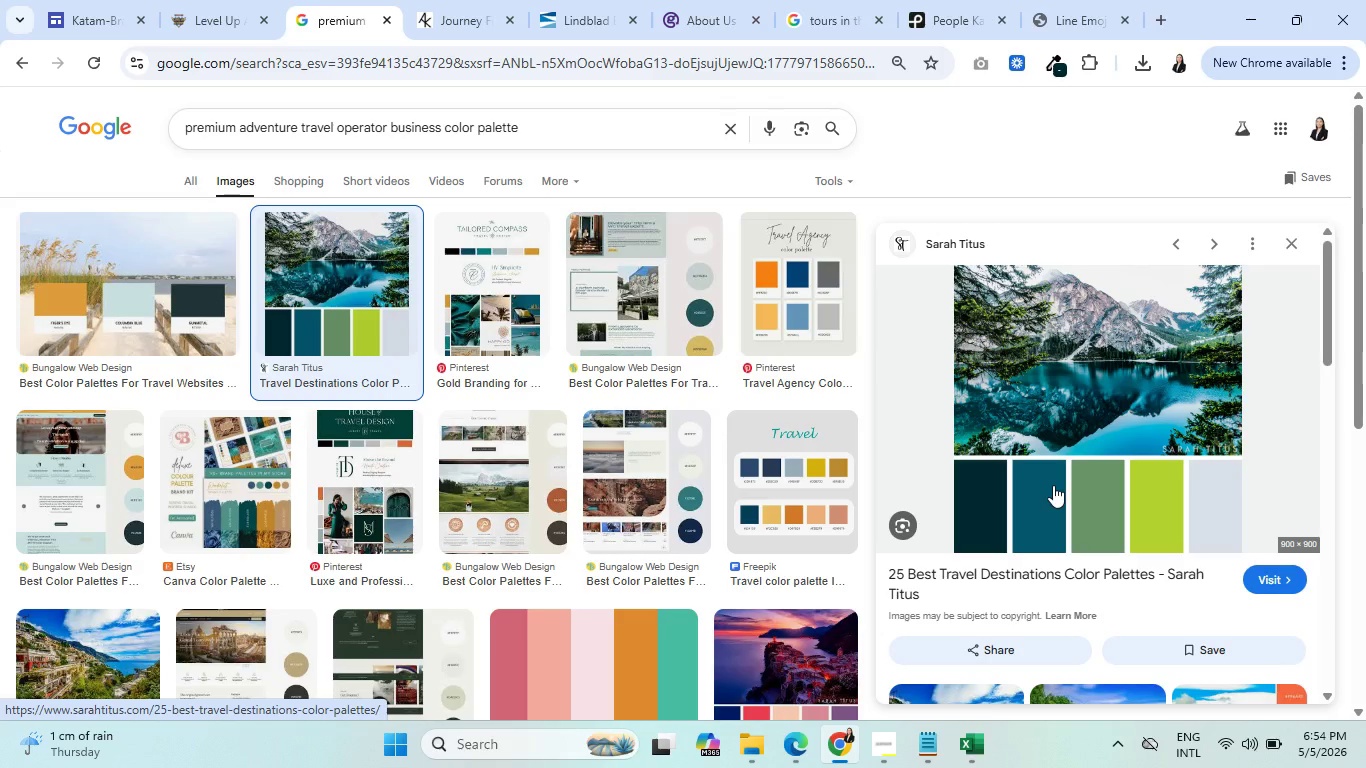 
wait(20.51)
 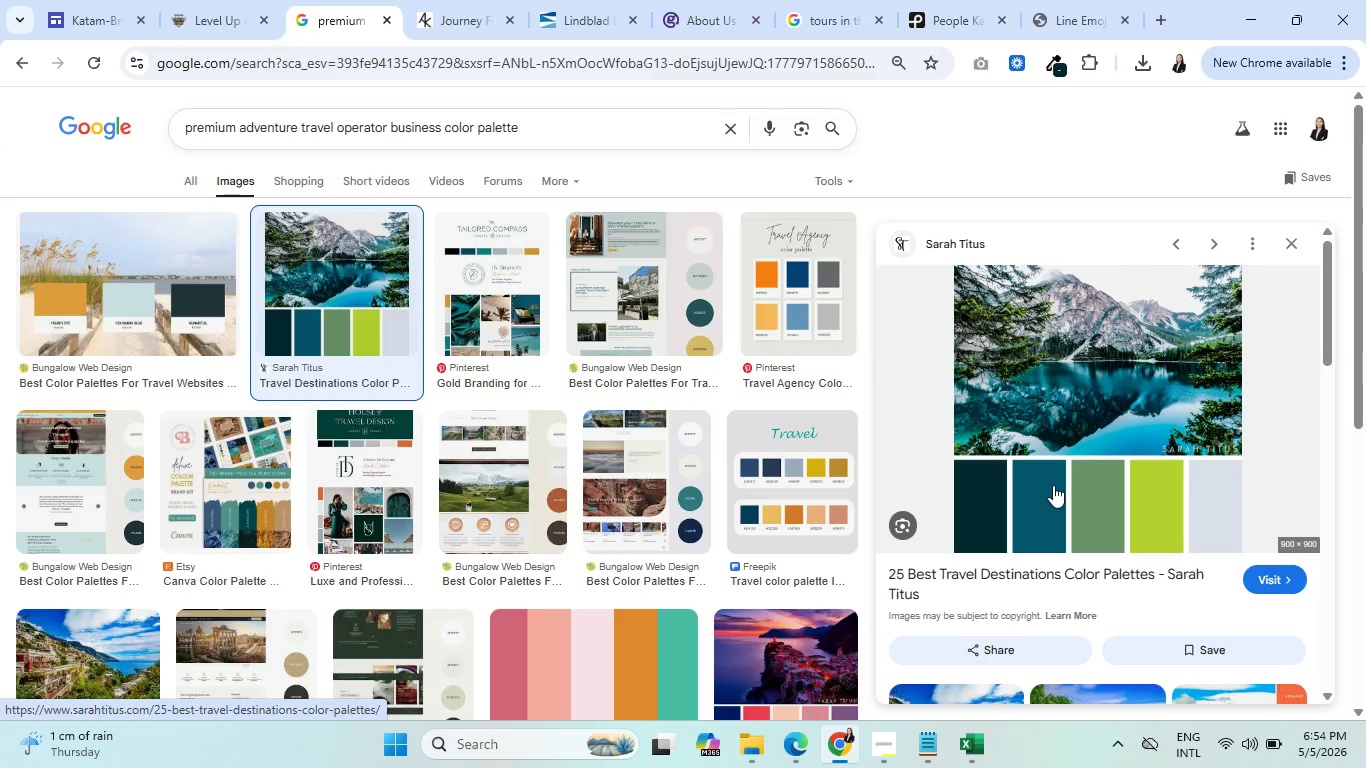 
scroll: coordinate [506, 546], scroll_direction: down, amount: 5.0
 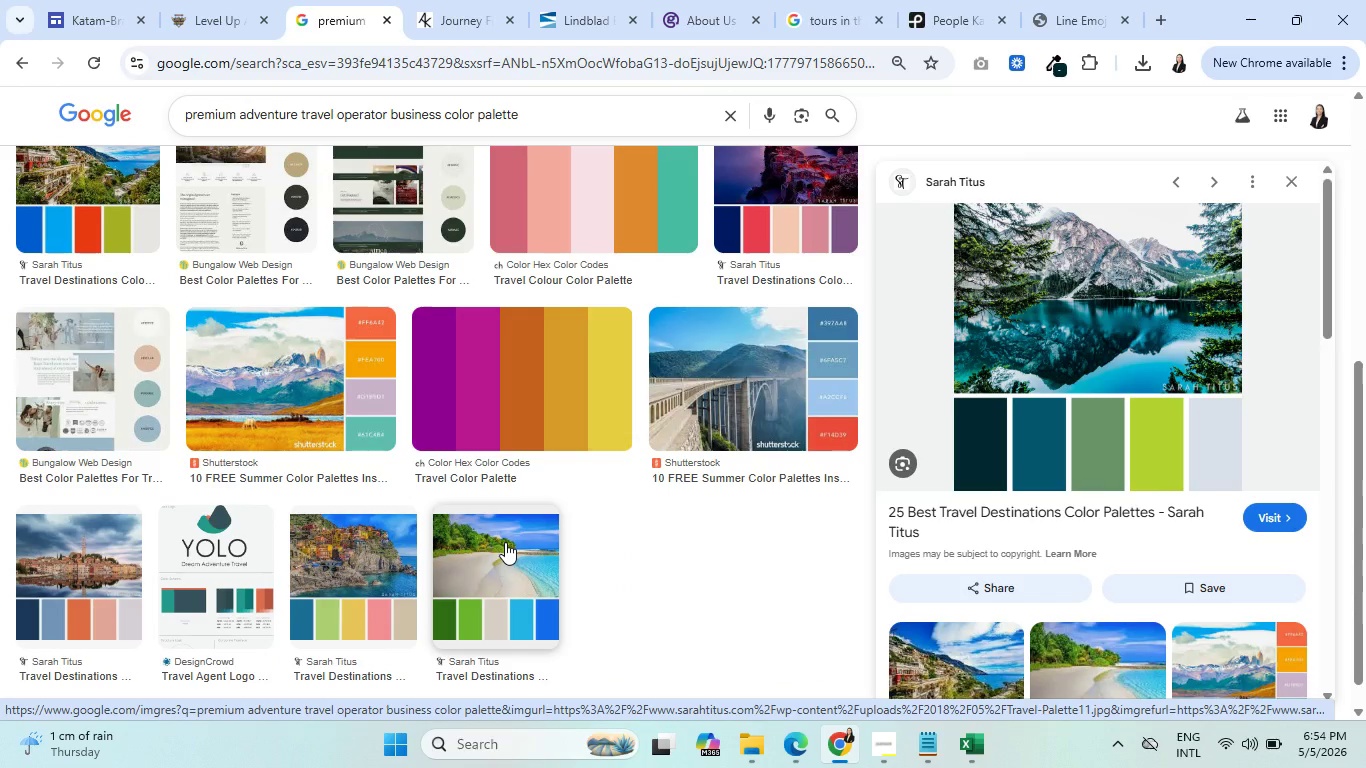 
wait(10.57)
 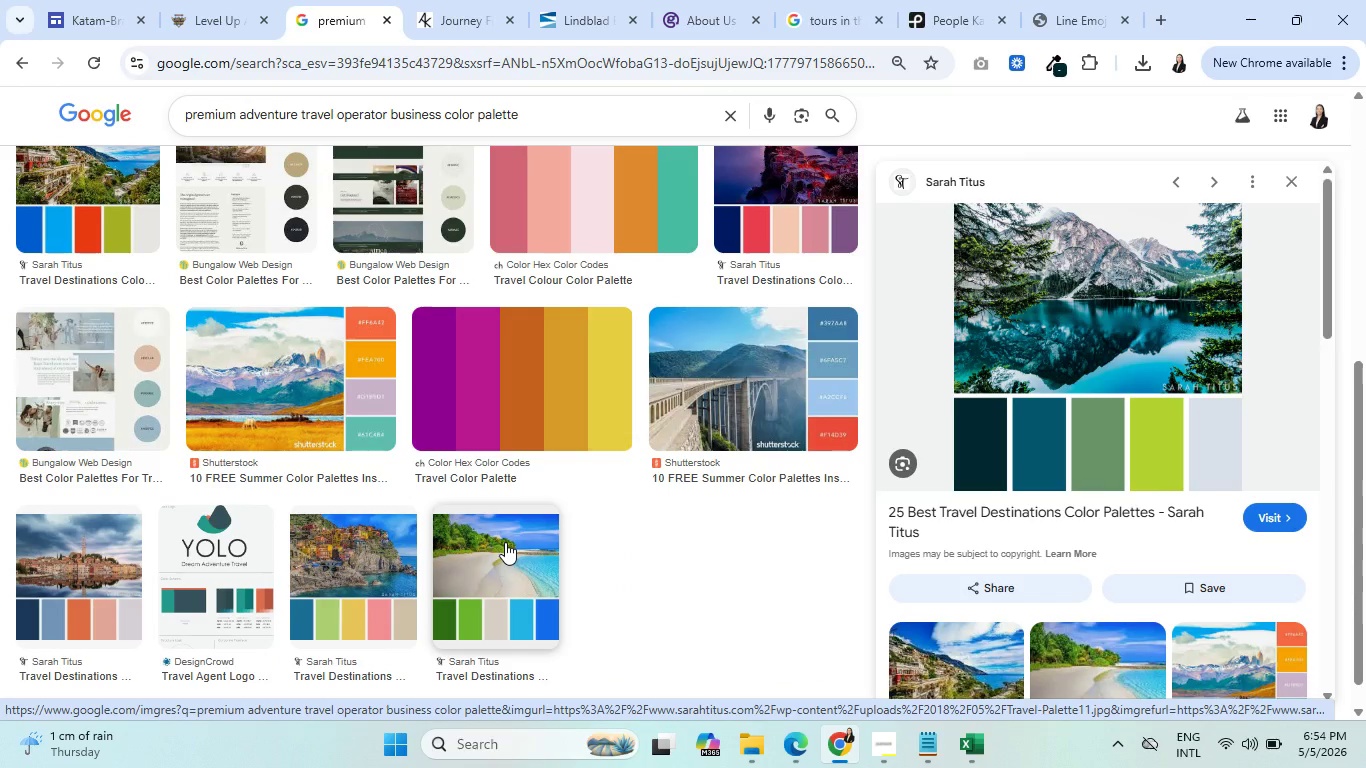 
scroll: coordinate [511, 594], scroll_direction: down, amount: 2.0
 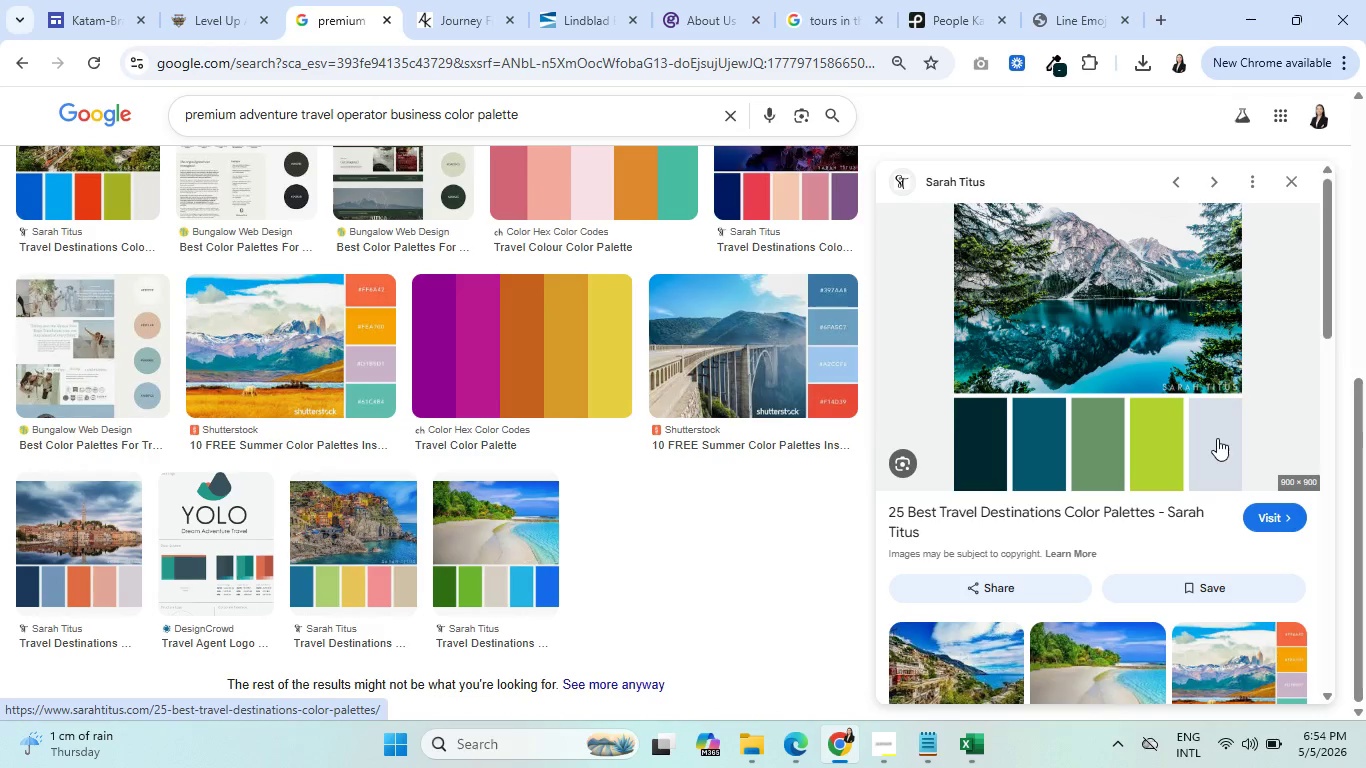 
wait(5.96)
 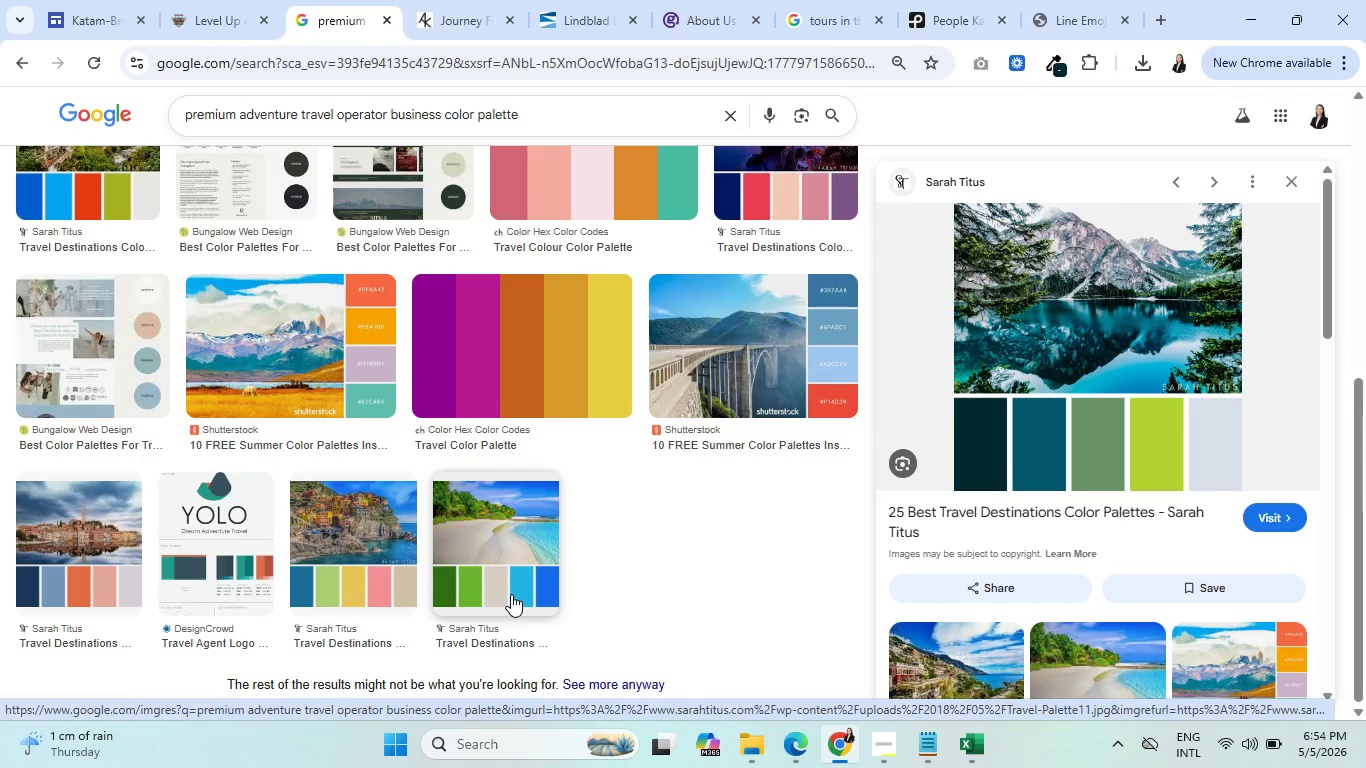 
left_click([180, 13])
 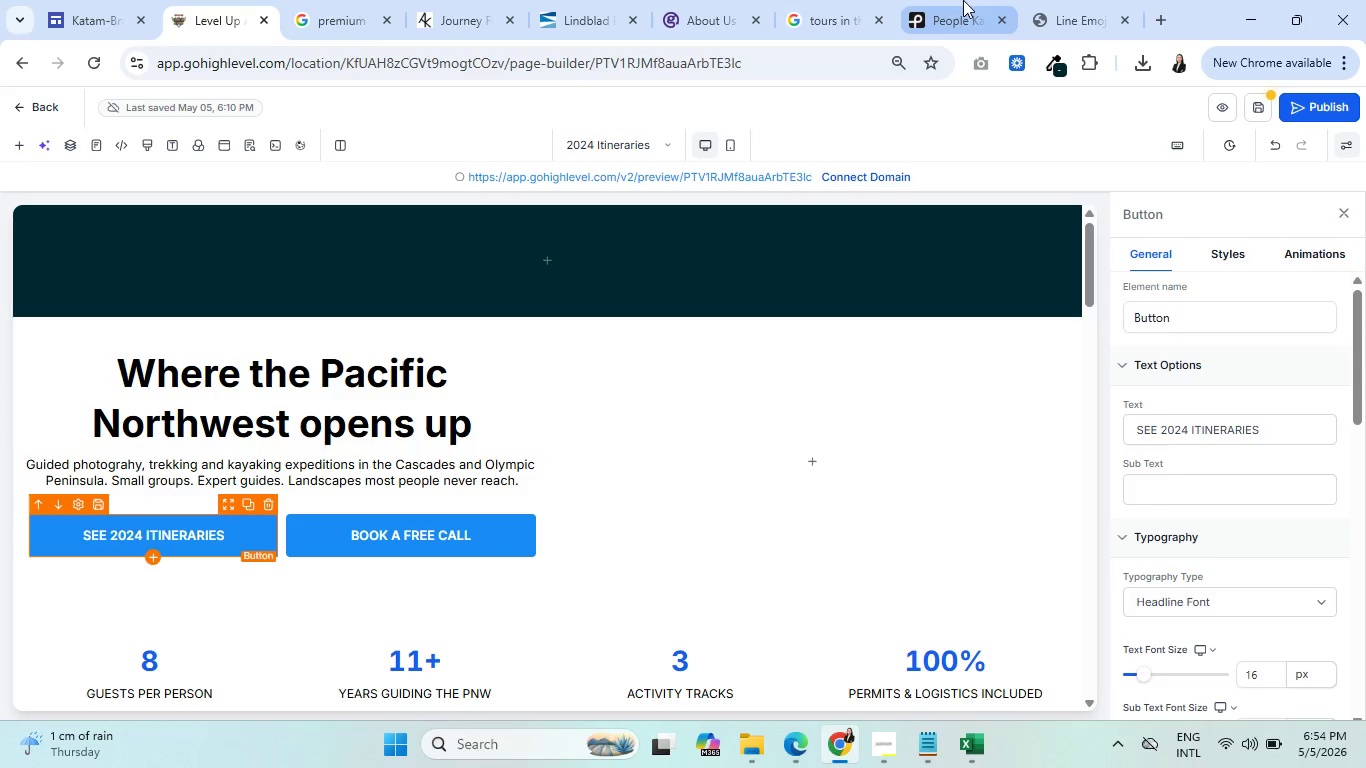 
scroll: coordinate [556, 431], scroll_direction: up, amount: 5.0
 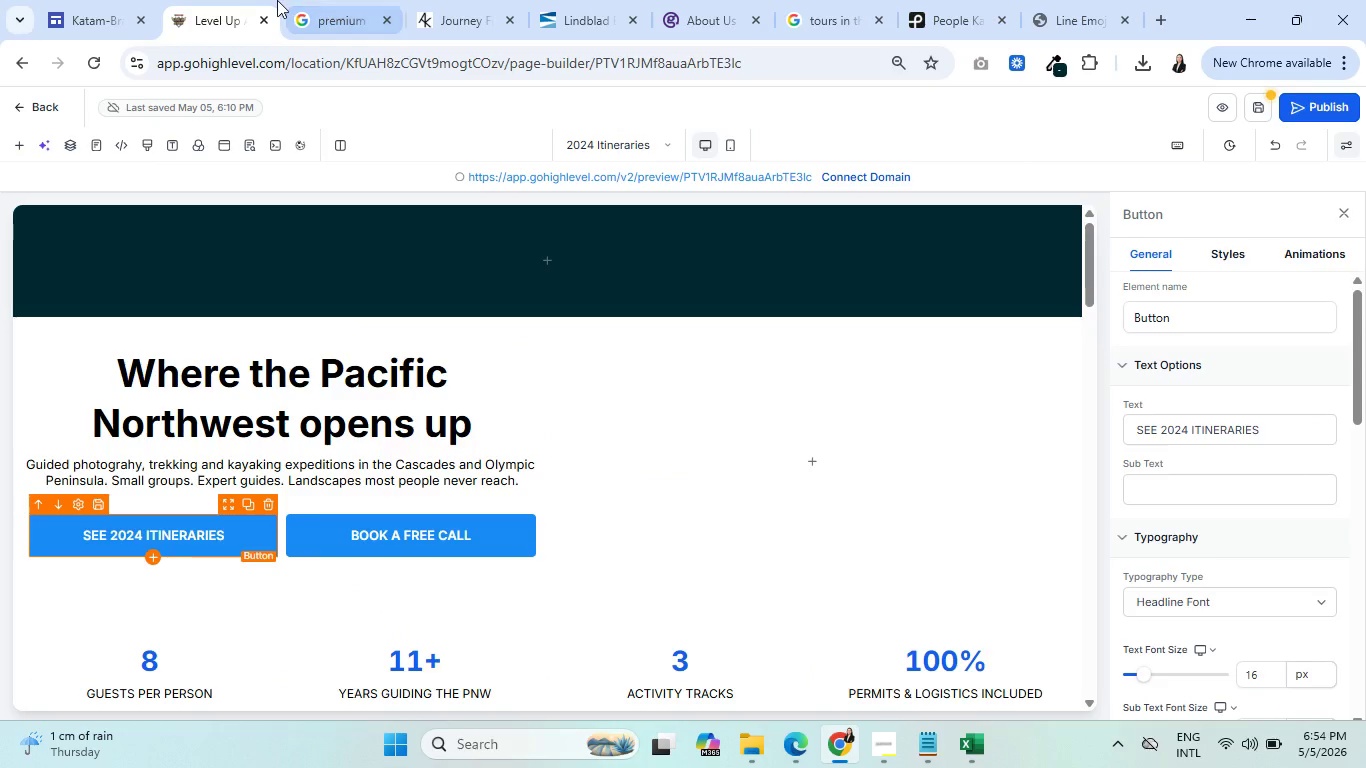 
left_click([319, 0])
 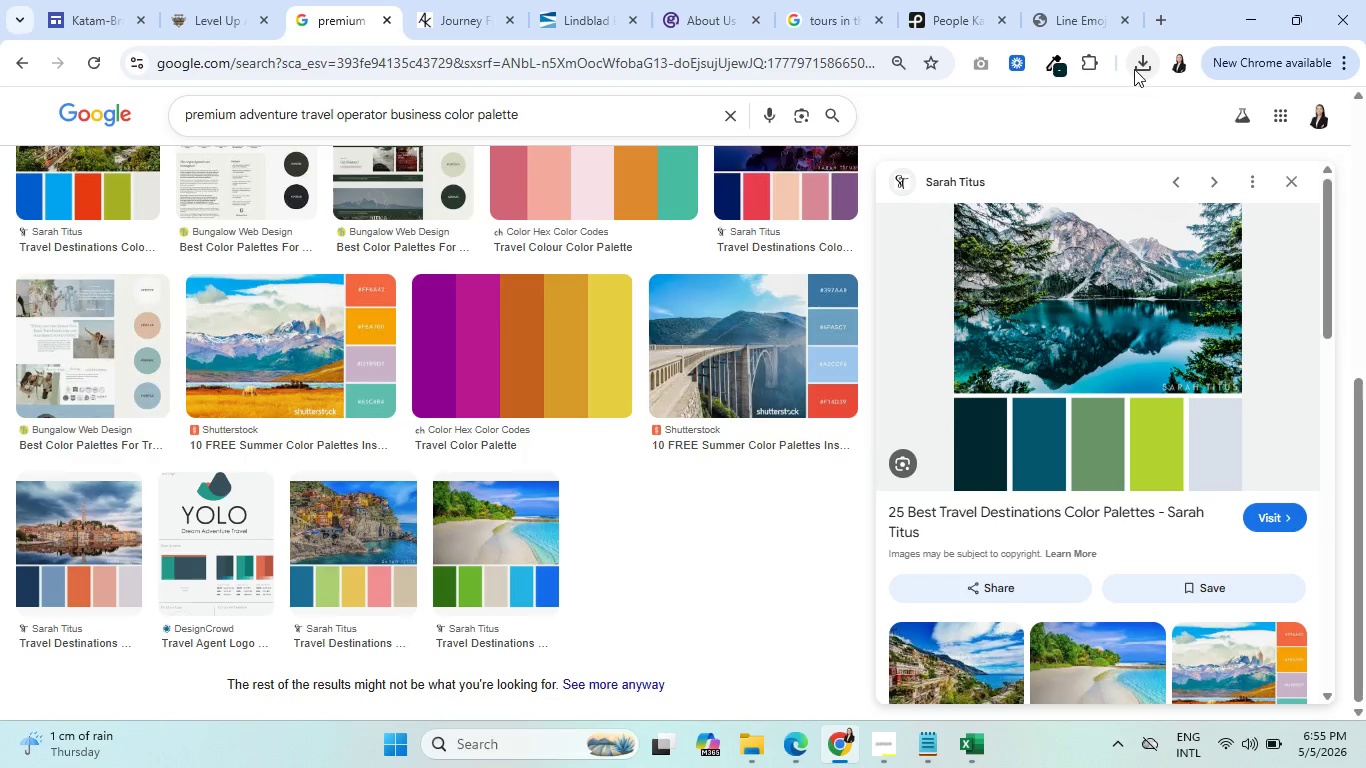 
left_click([1060, 69])
 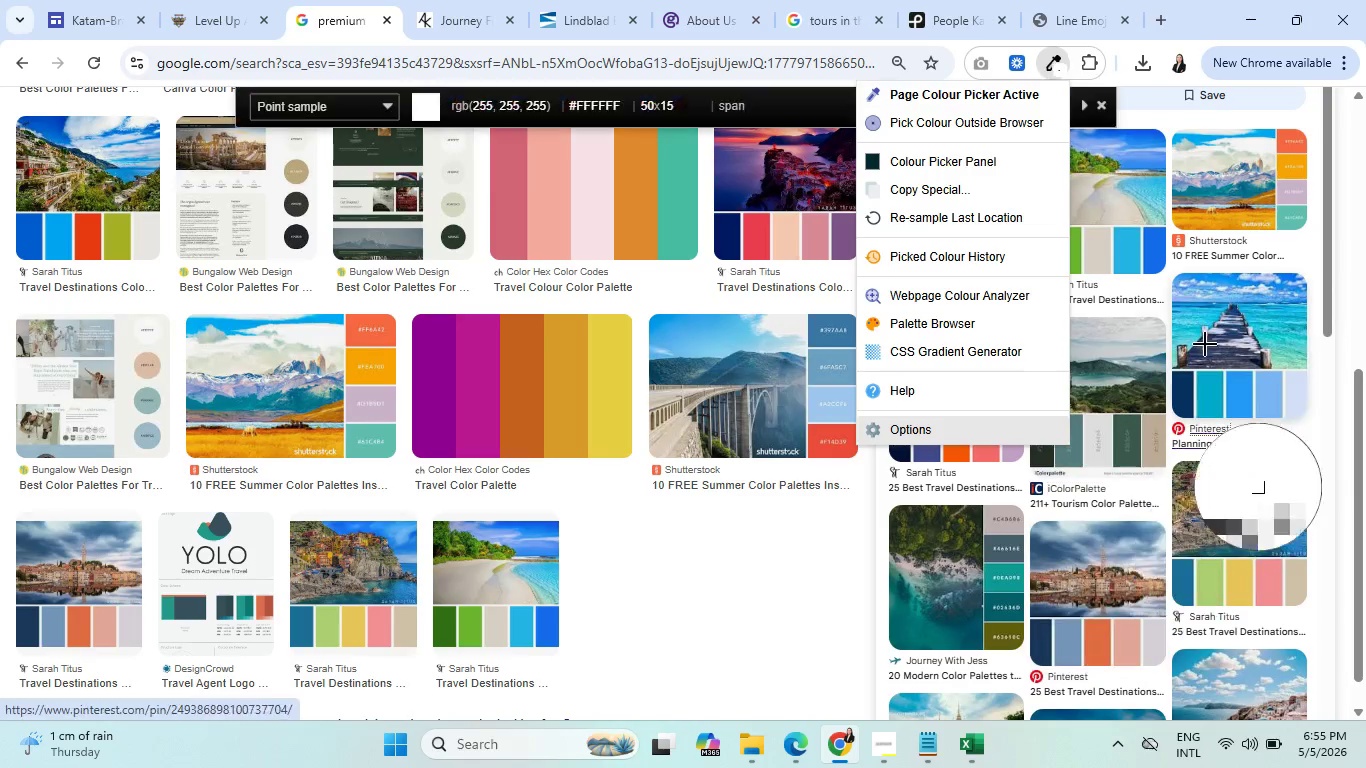 
scroll: coordinate [1362, 260], scroll_direction: up, amount: 16.0
 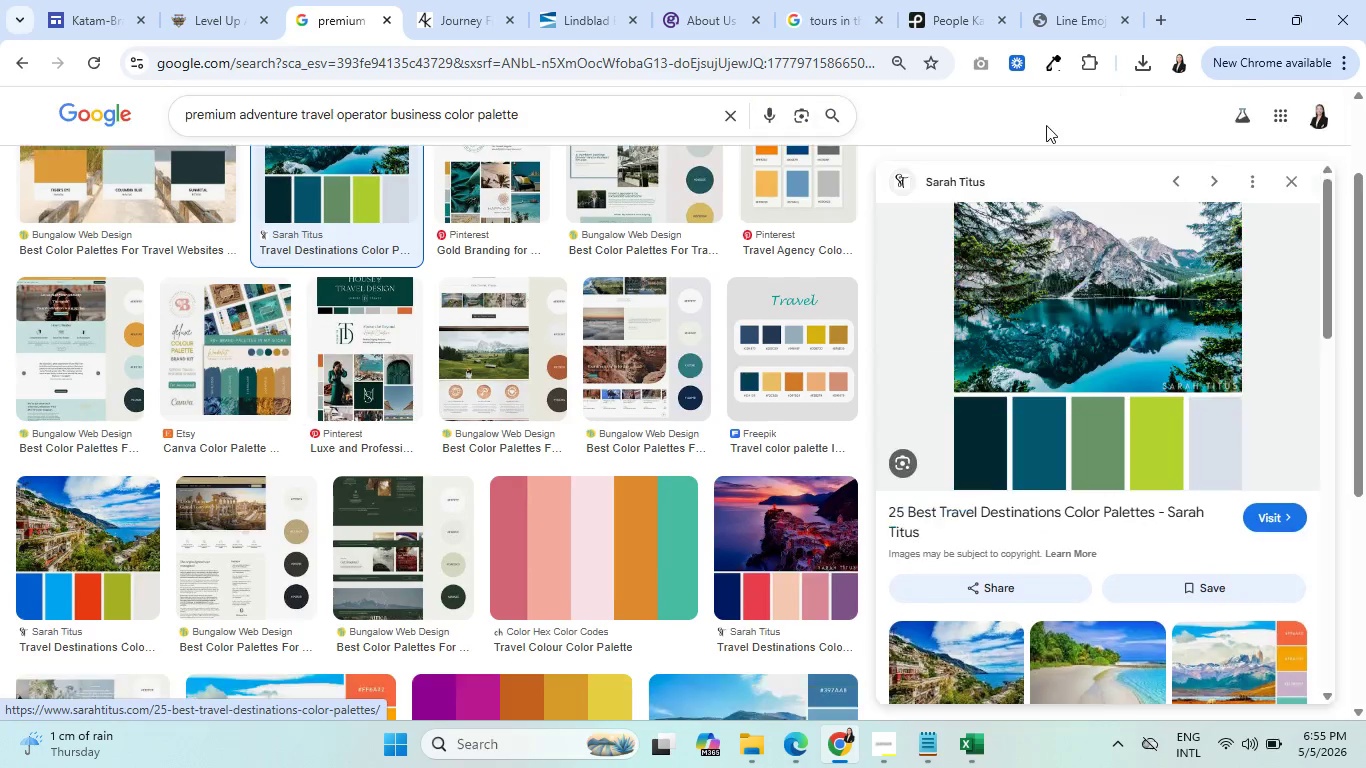 
left_click([1061, 68])
 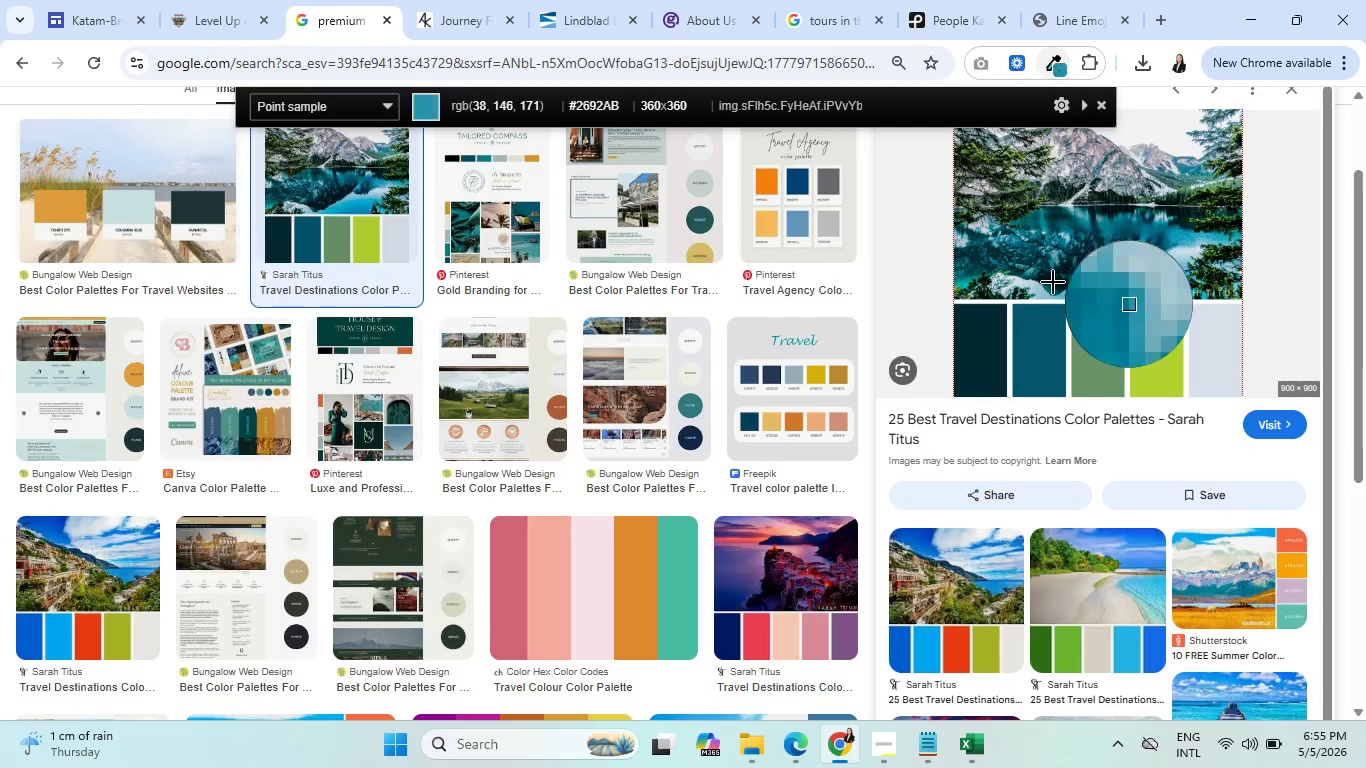 
left_click([1024, 327])
 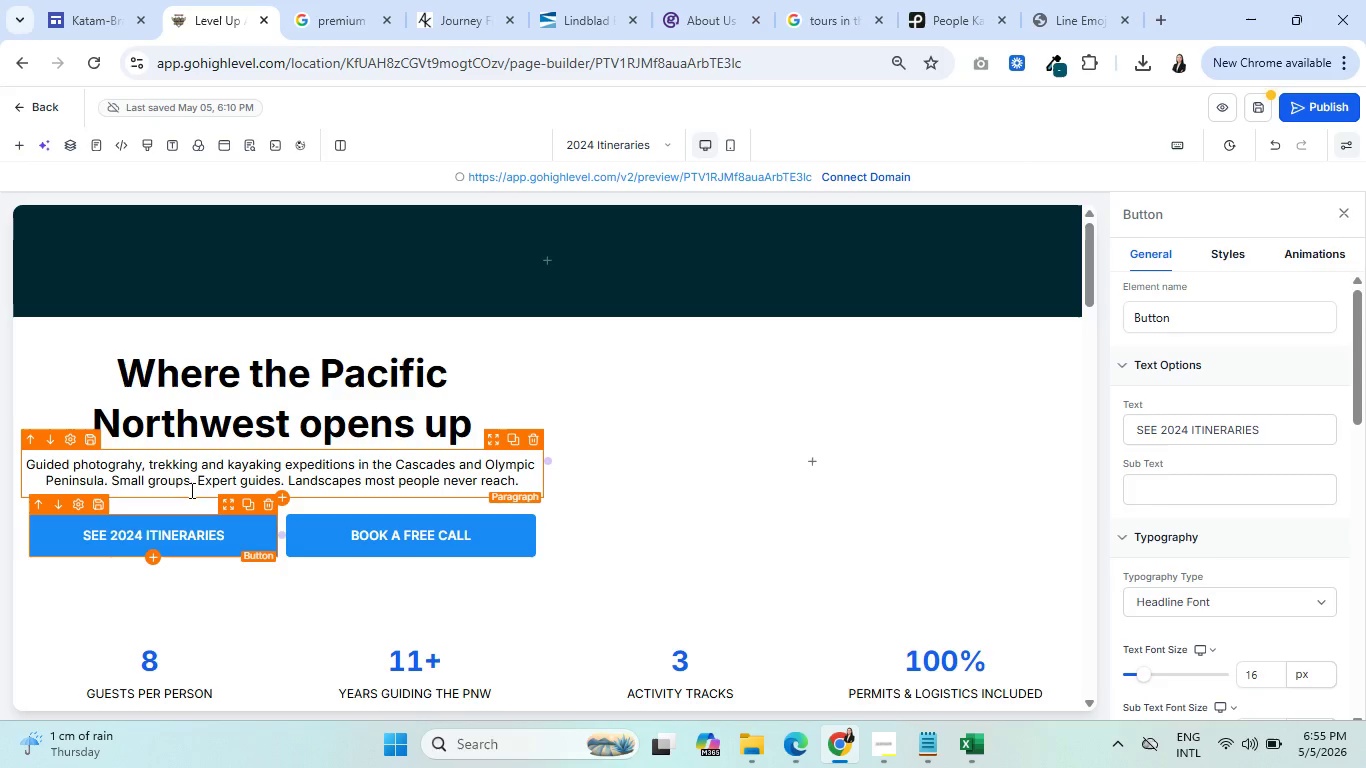 
left_click([106, 548])
 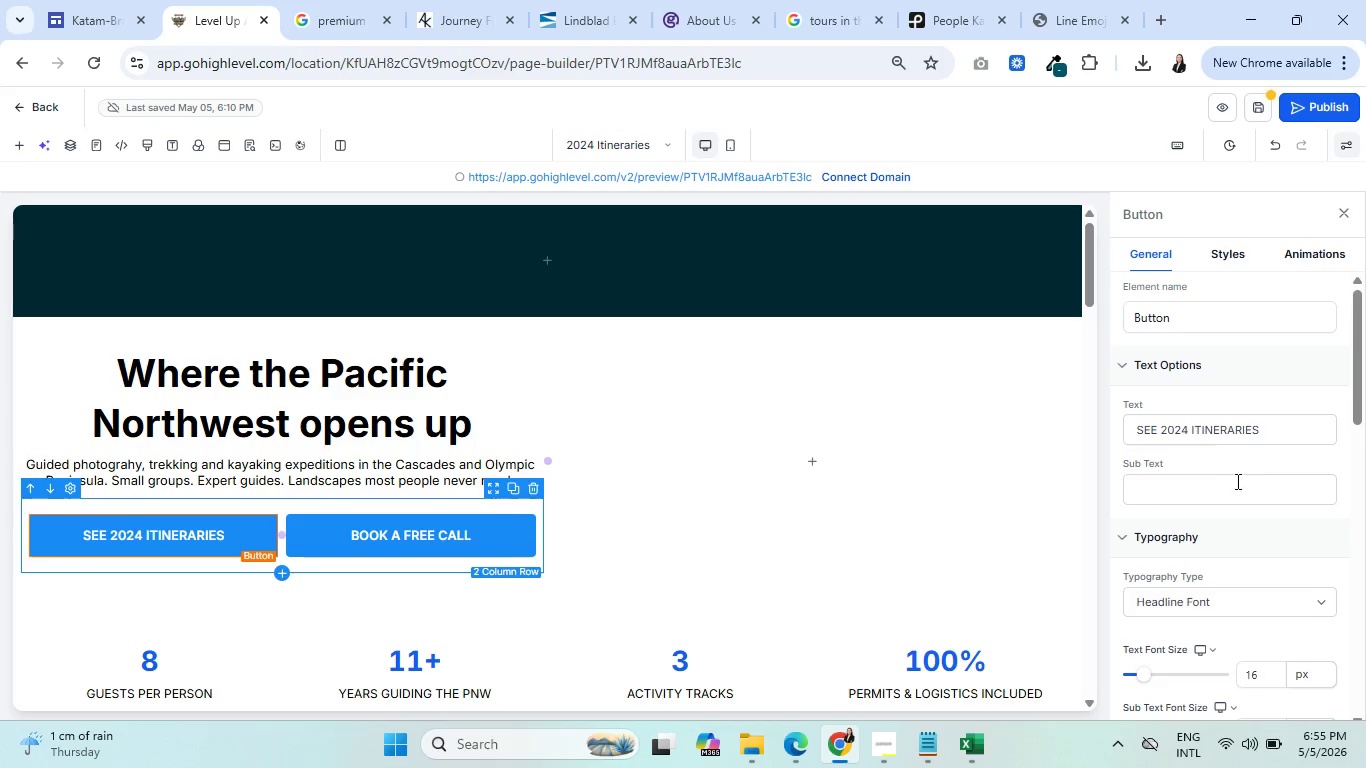 
scroll: coordinate [1269, 471], scroll_direction: down, amount: 10.0
 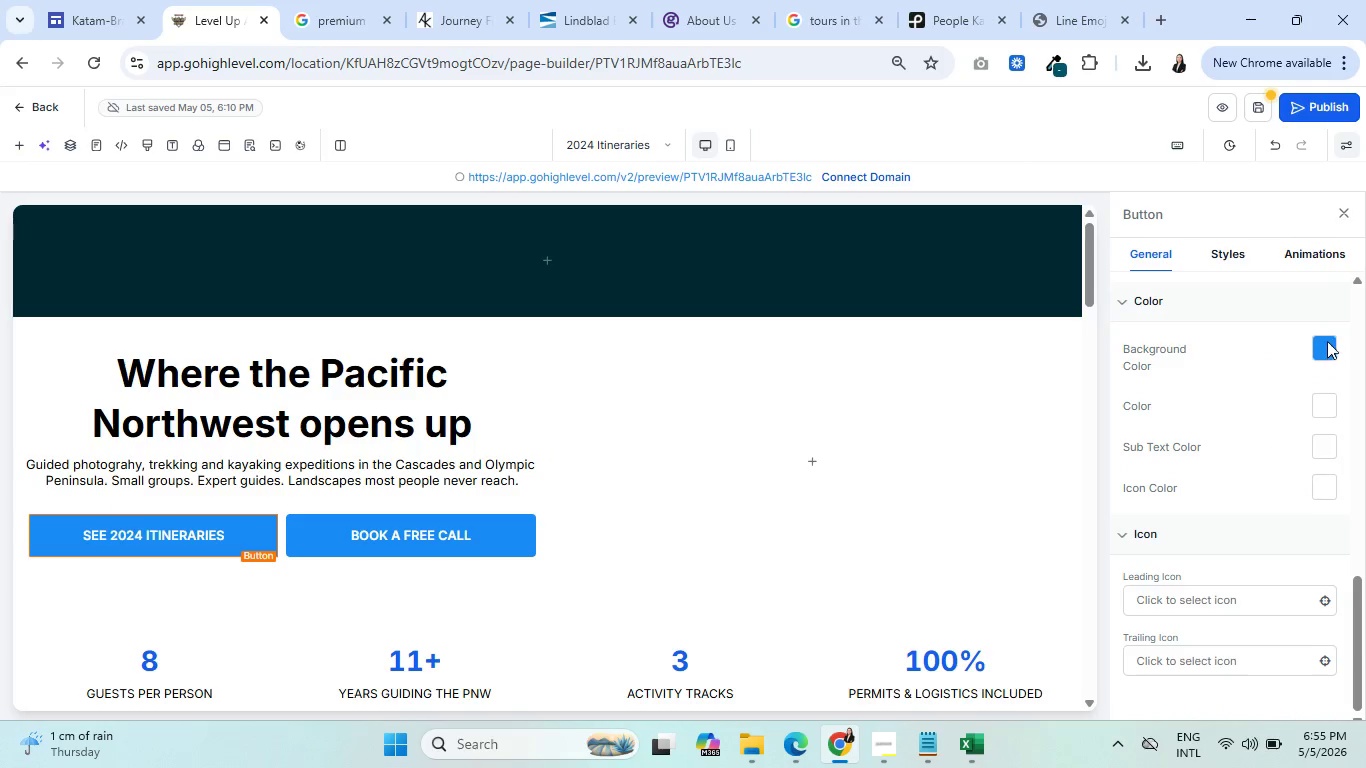 
left_click([1327, 341])
 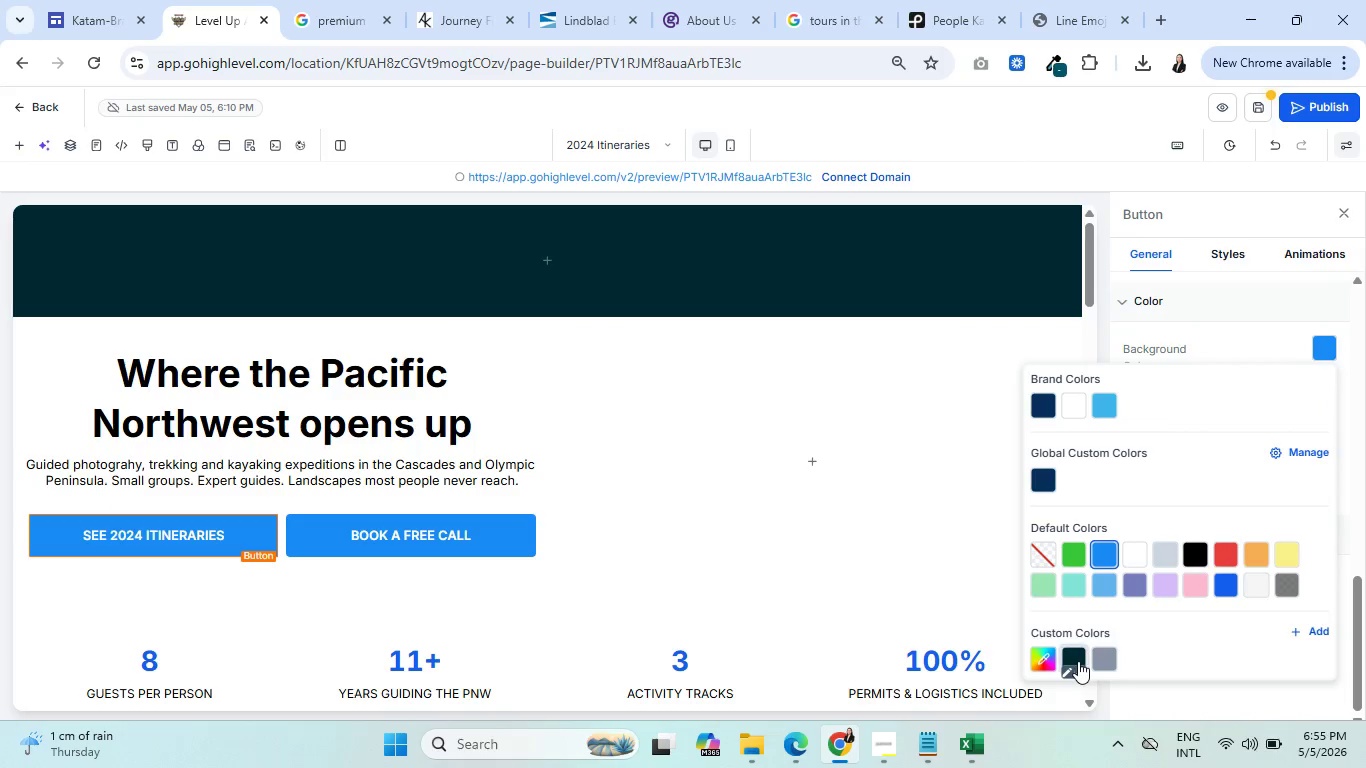 
left_click([1070, 666])
 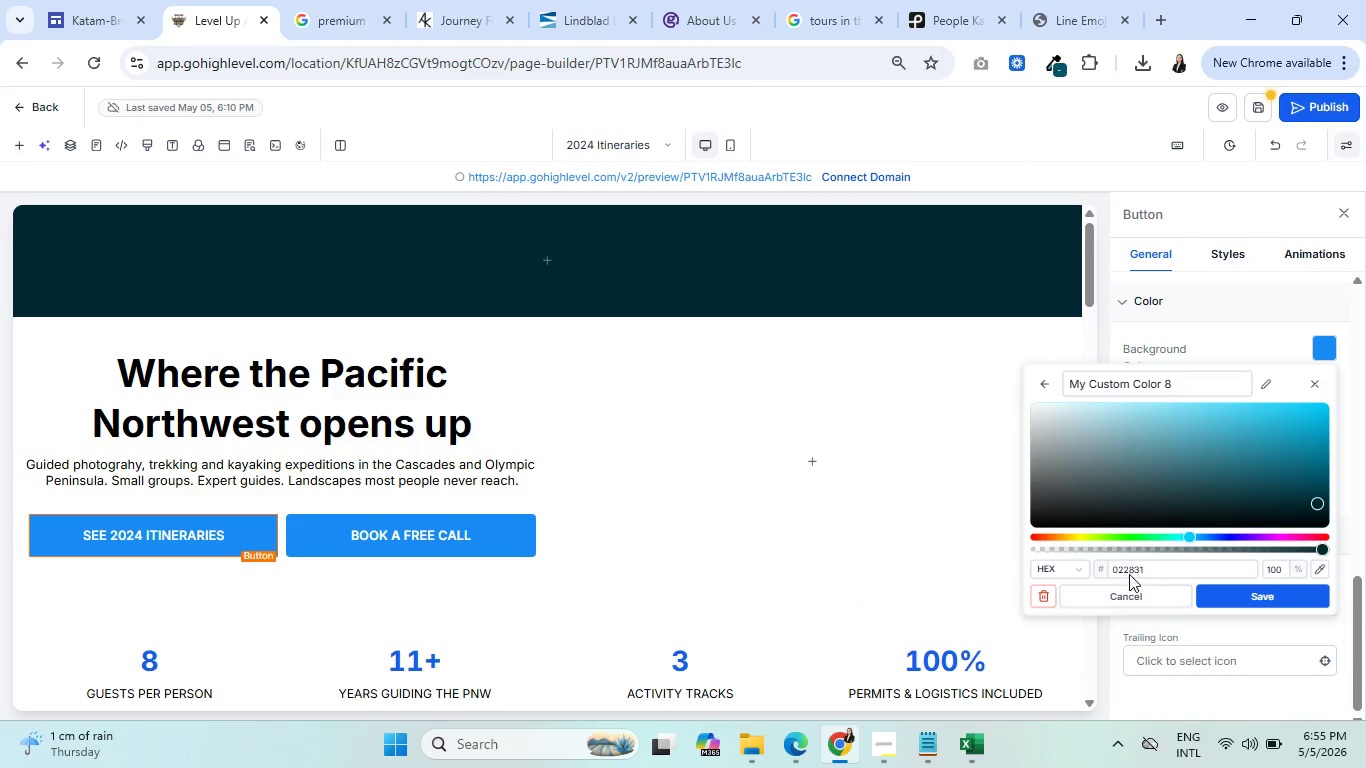 
double_click([1129, 574])
 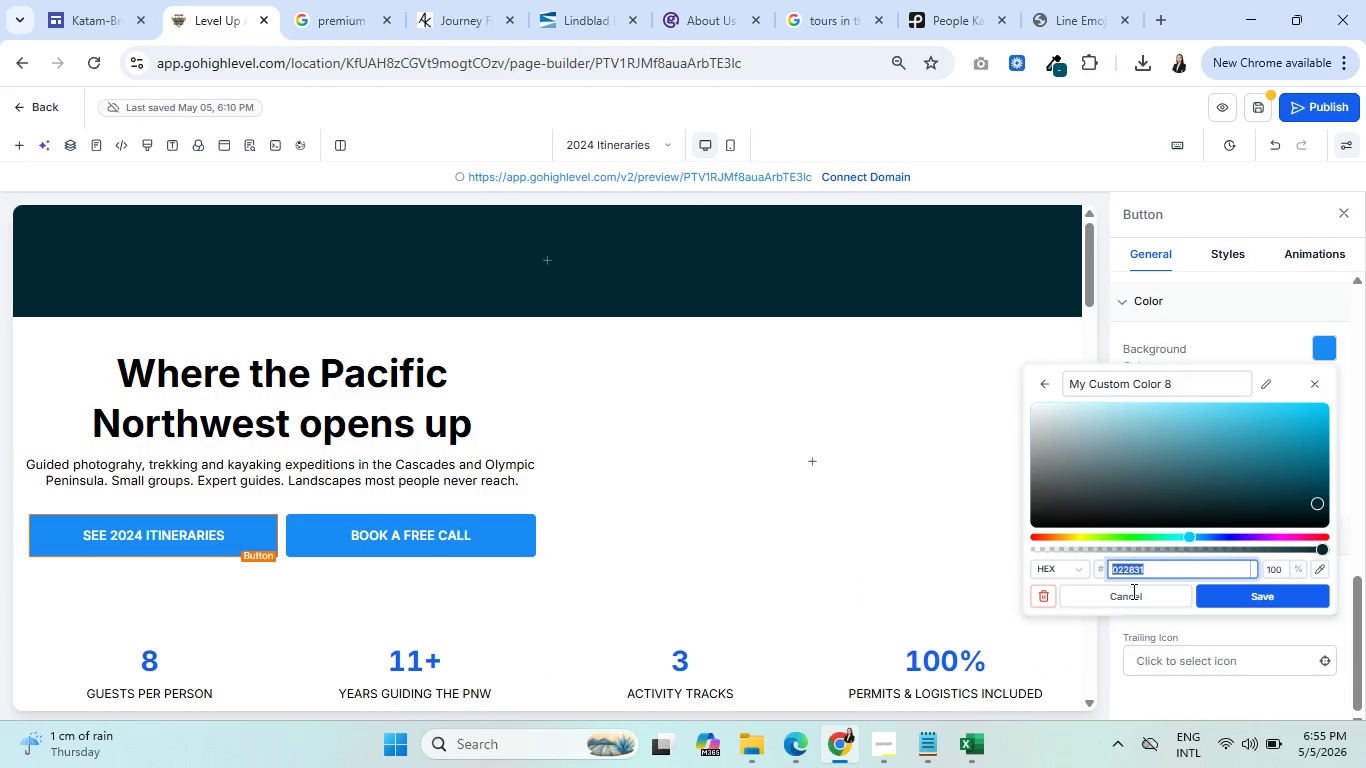 
left_click([1138, 602])
 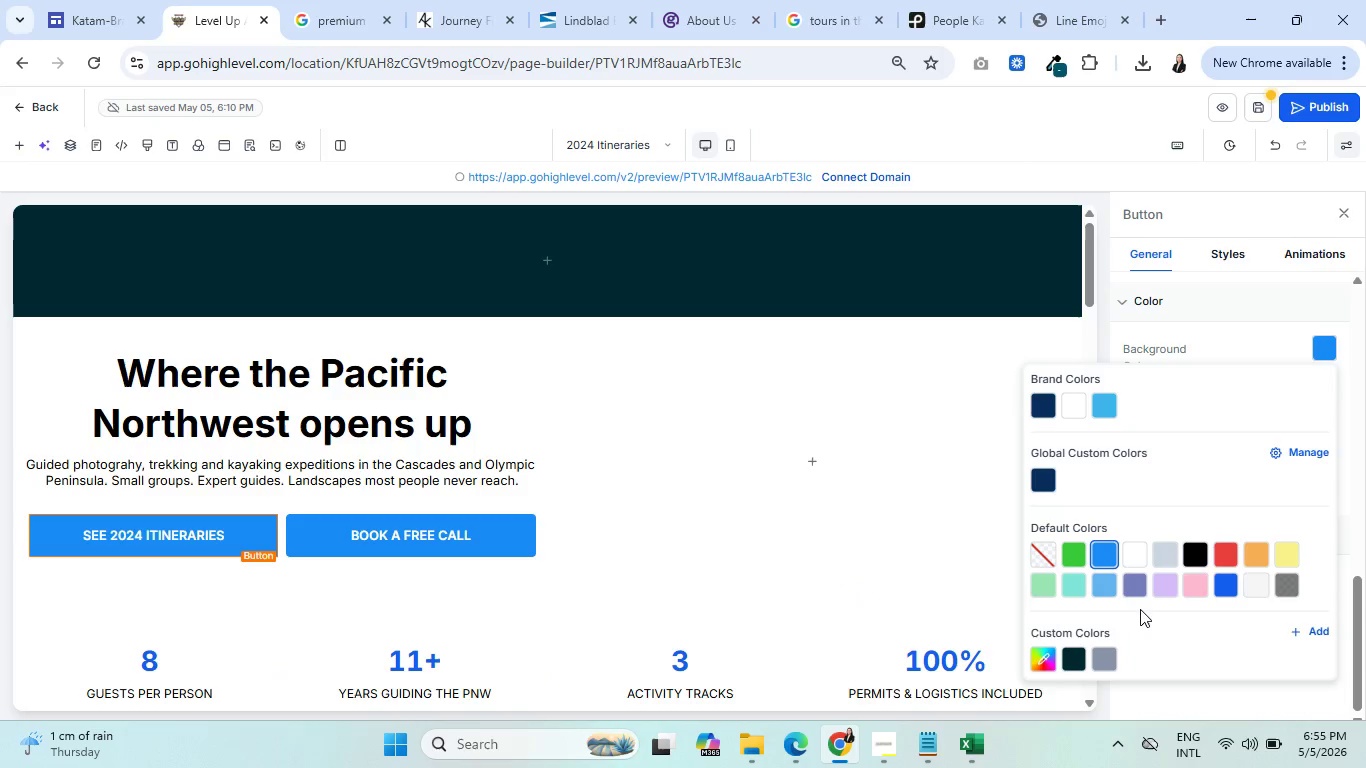 
mouse_move([1264, 579])
 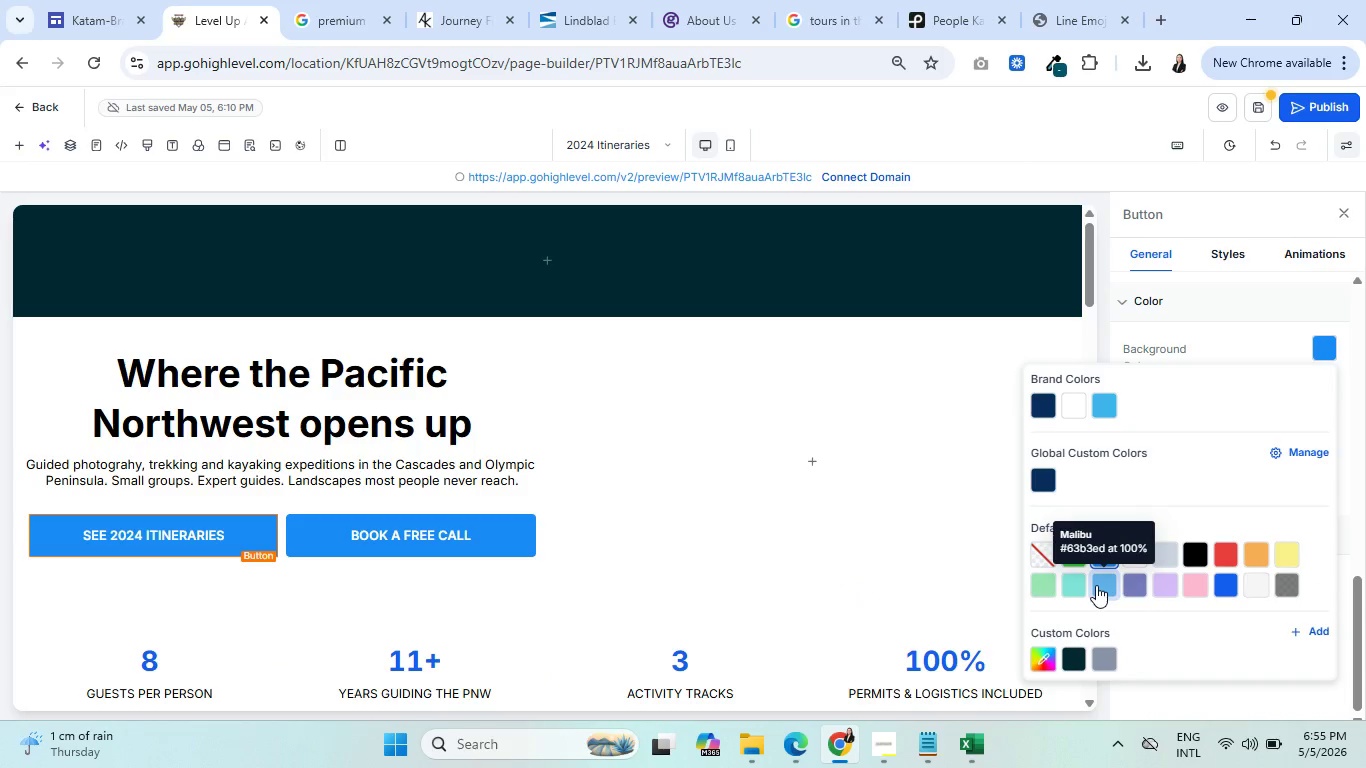 
left_click([1096, 585])
 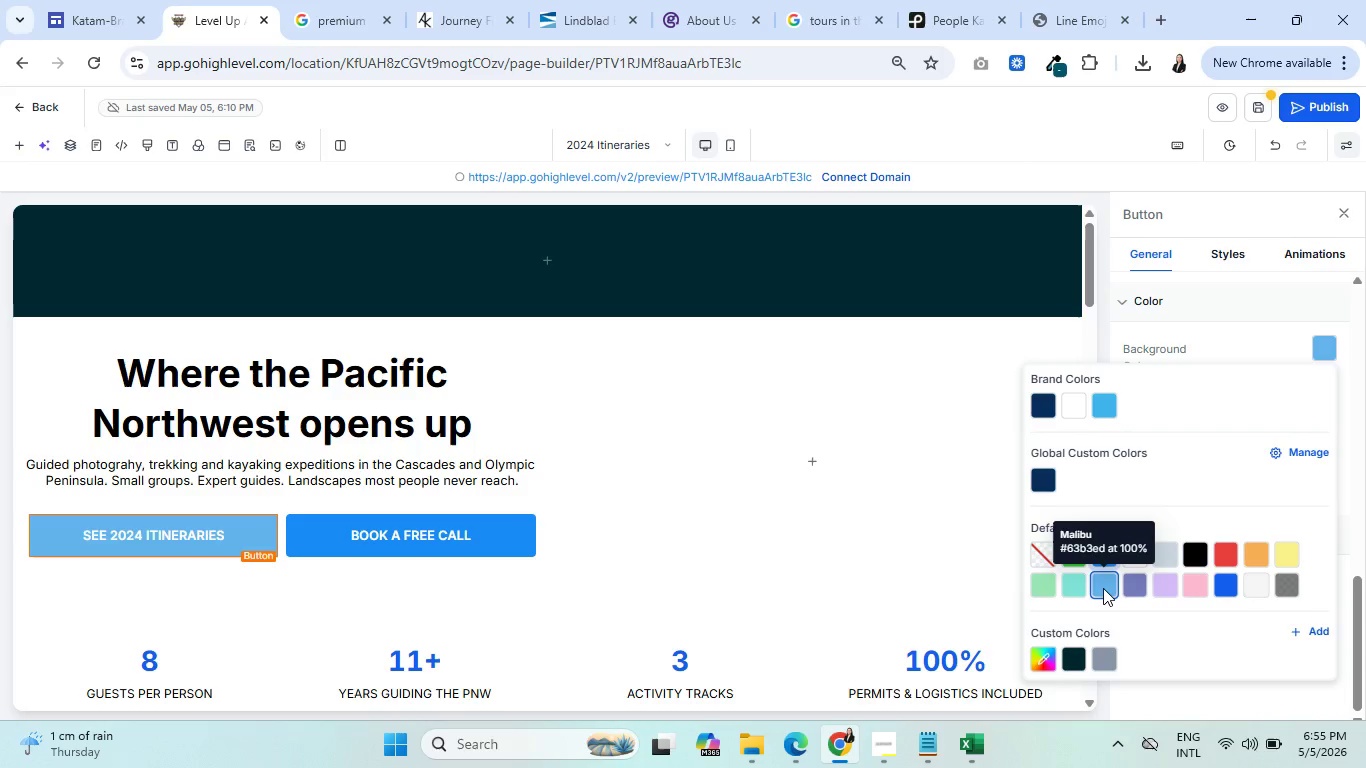 
wait(8.36)
 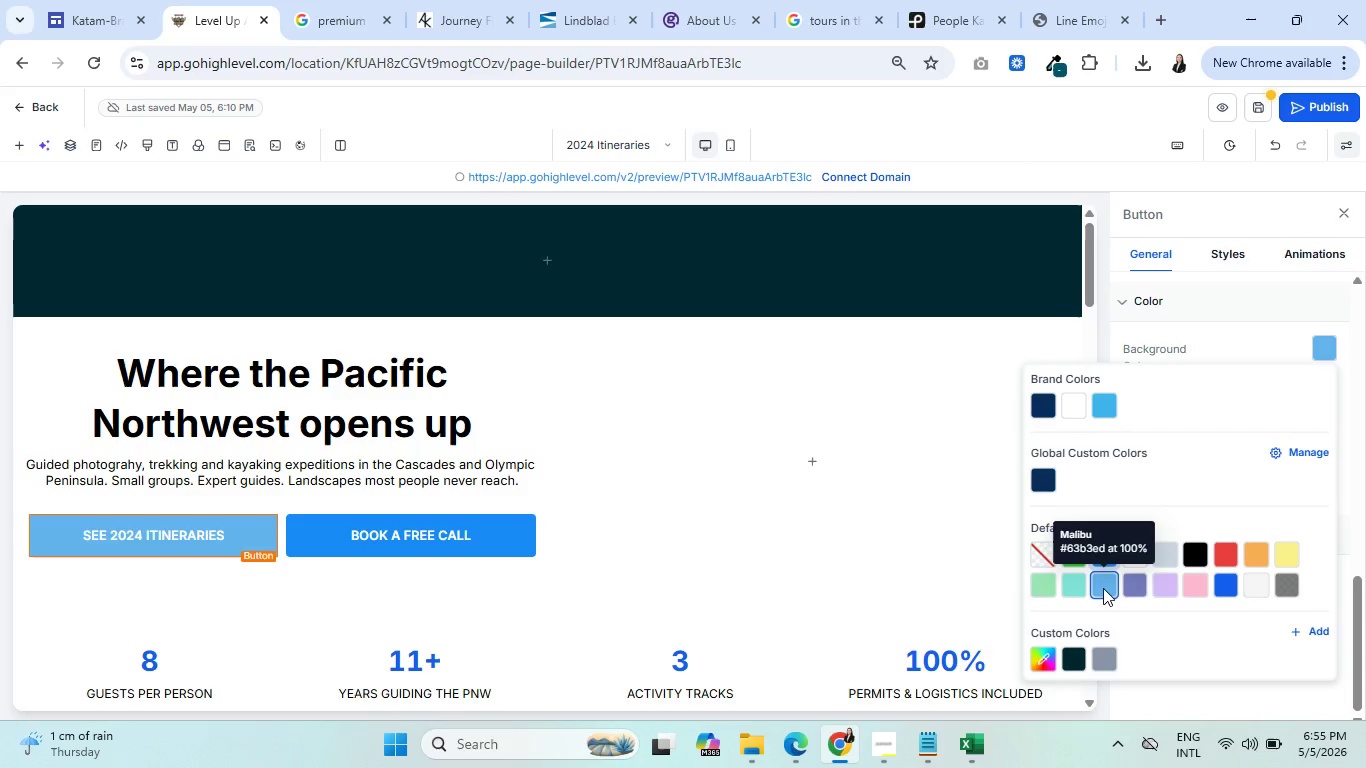 
left_click([1168, 565])
 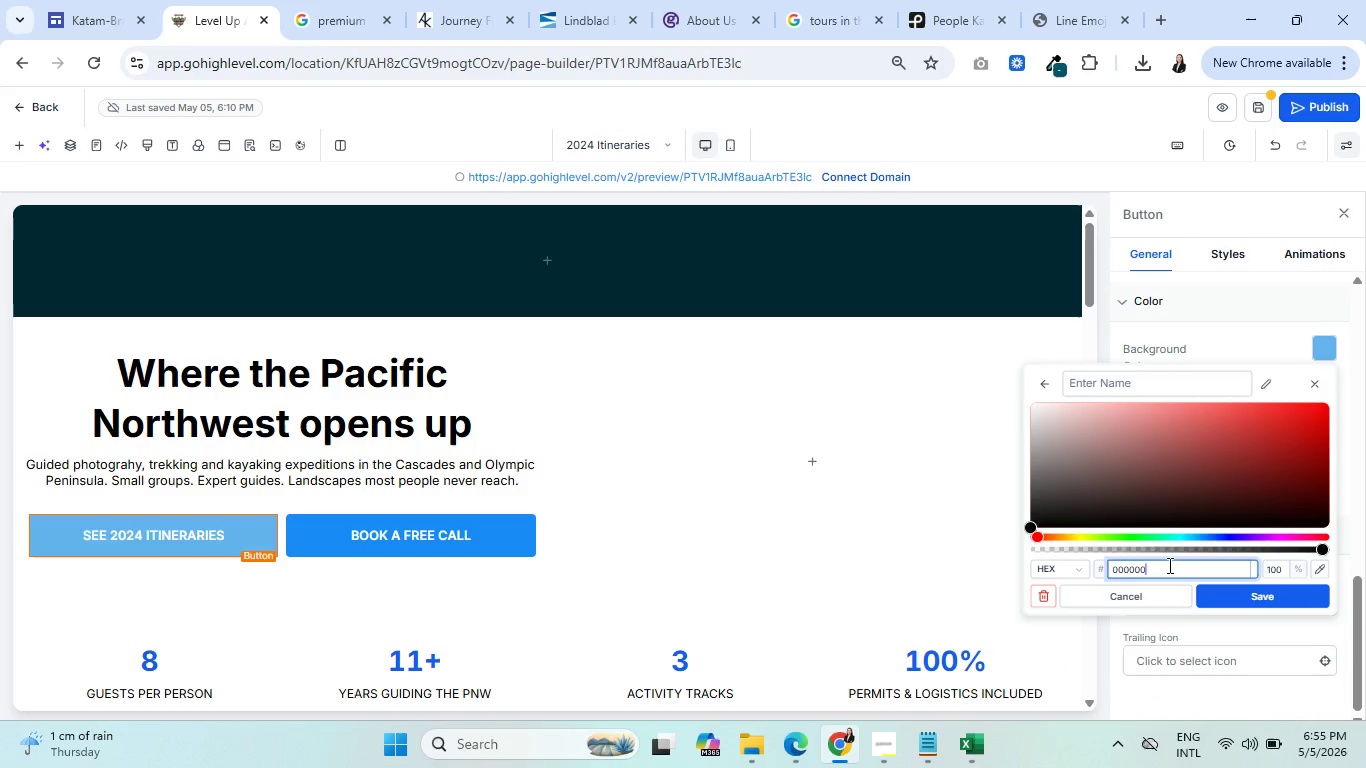 
left_click_drag(start_coordinate=[1168, 565], to_coordinate=[1087, 570])
 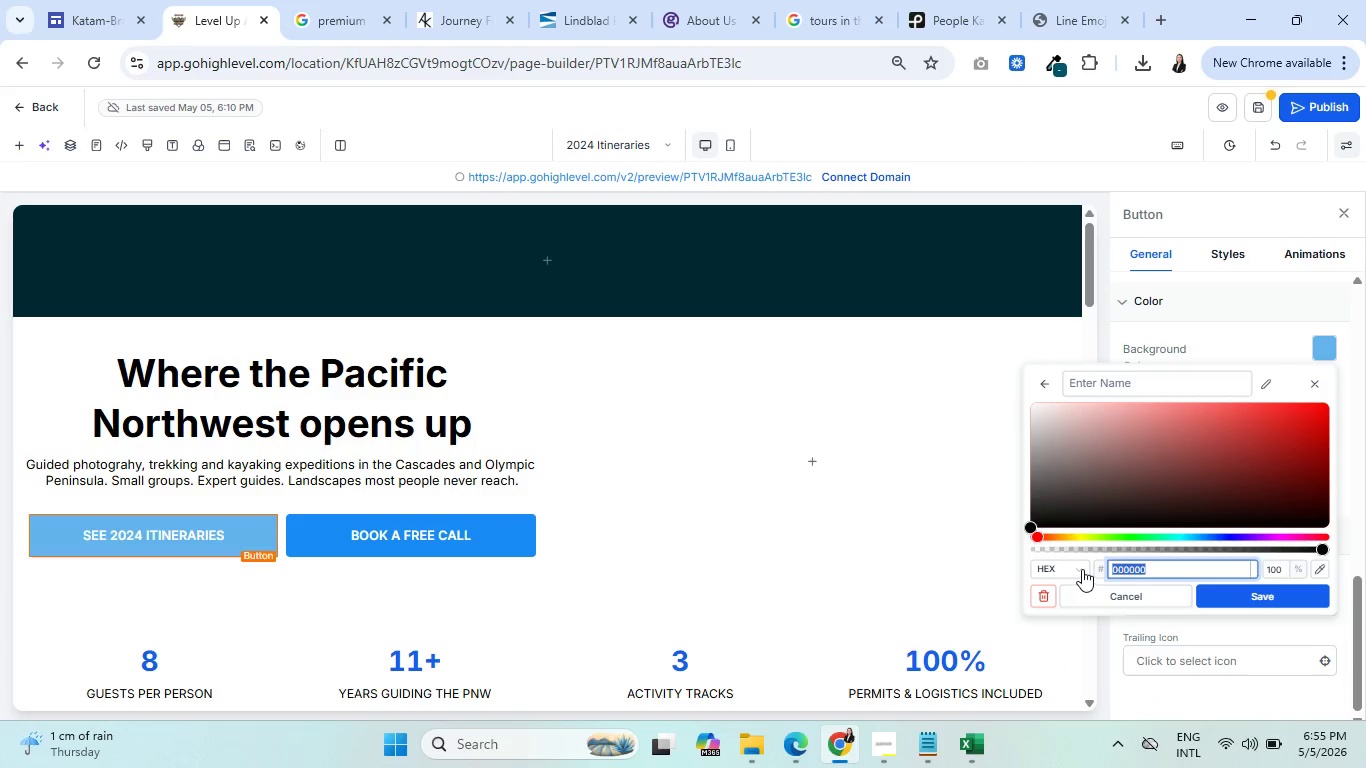 
key(Control+V)
 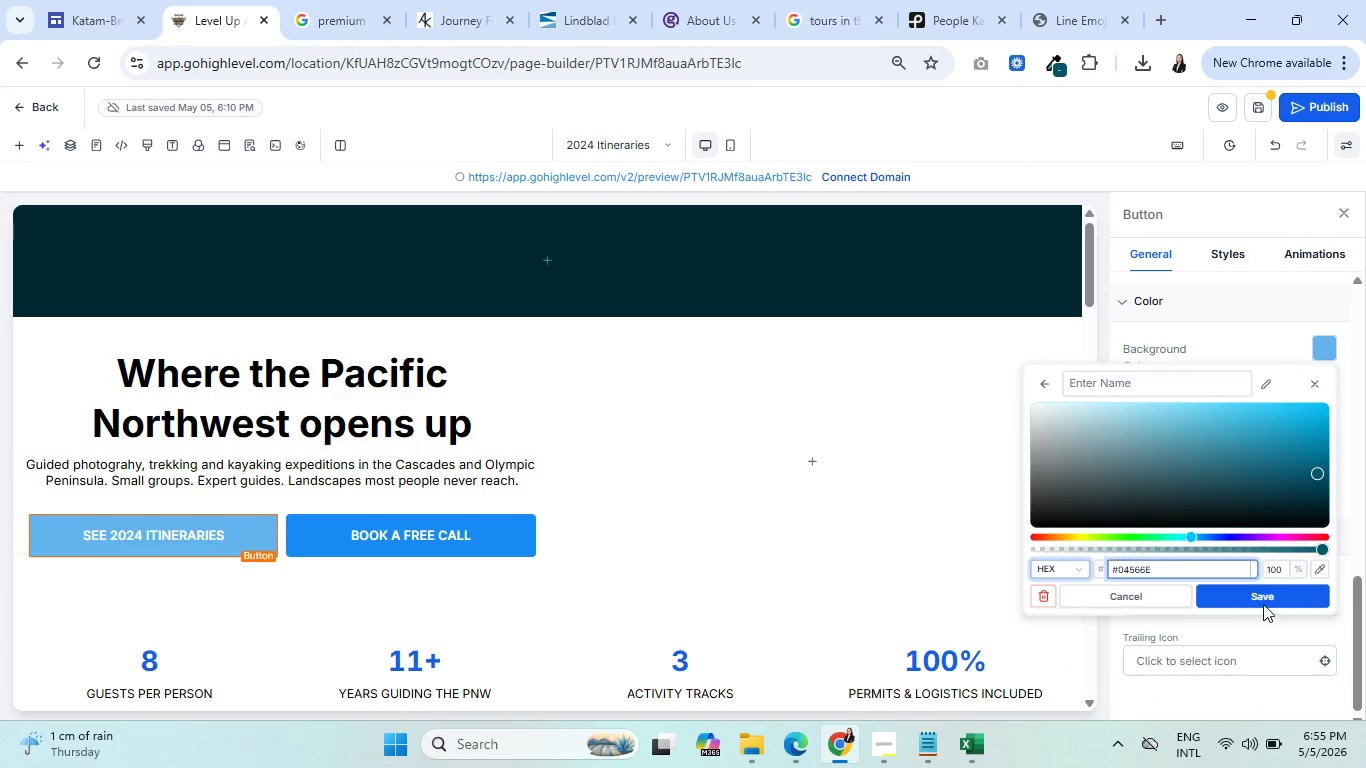 
left_click([1264, 601])
 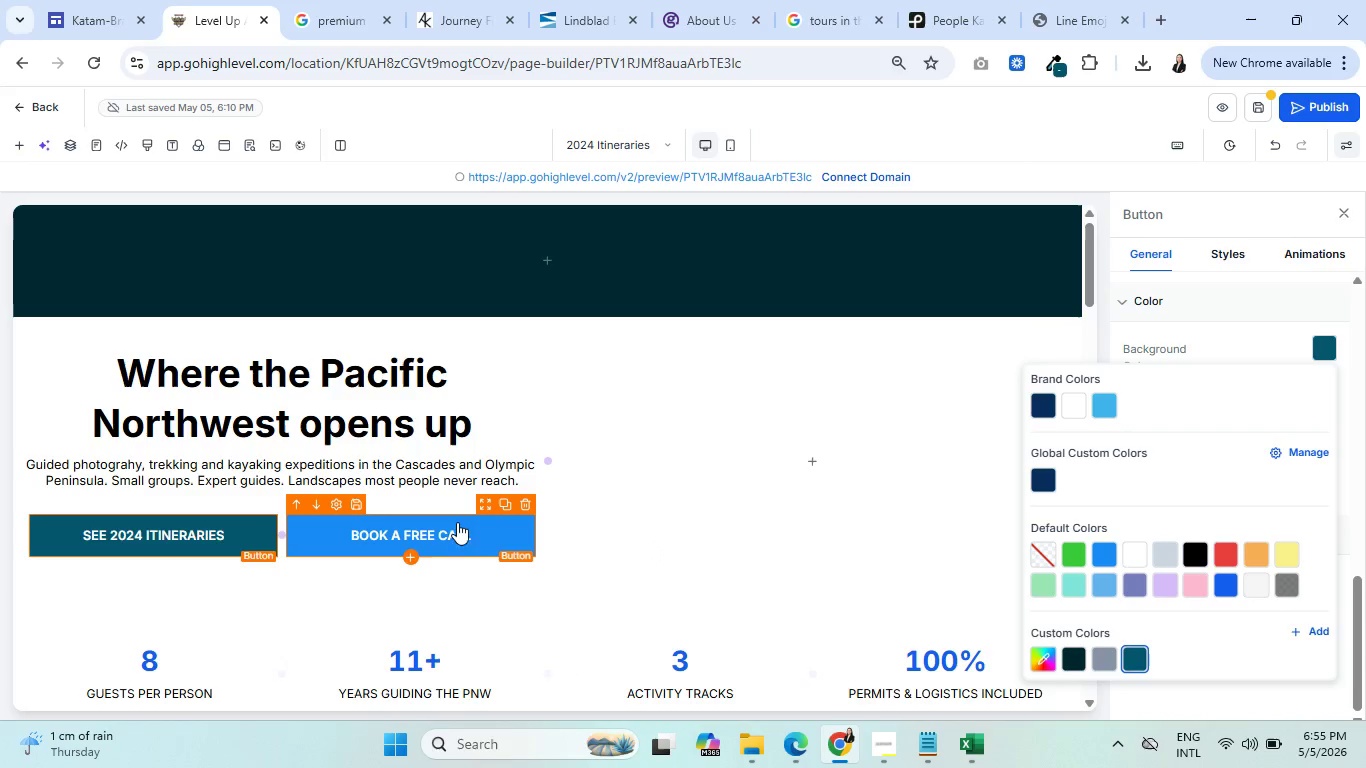 
wait(9.89)
 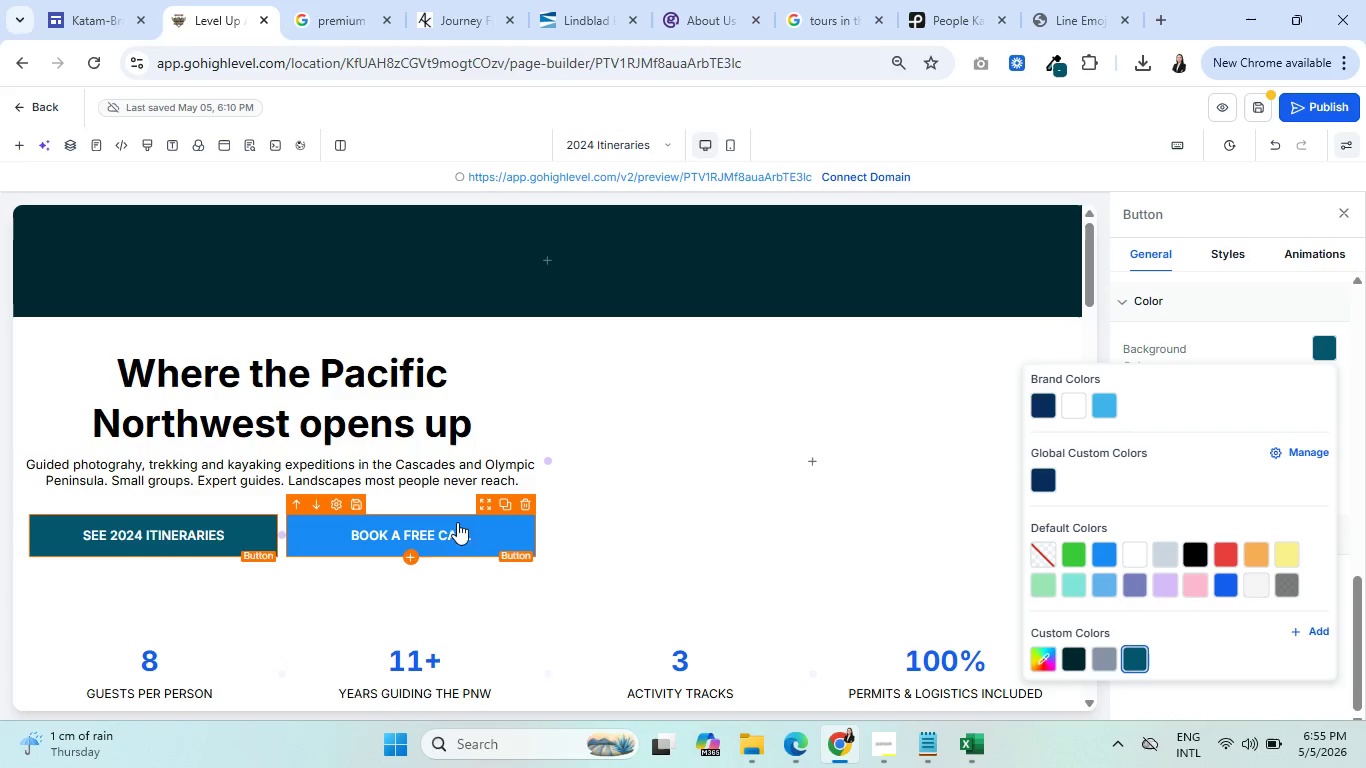 
left_click([1134, 654])
 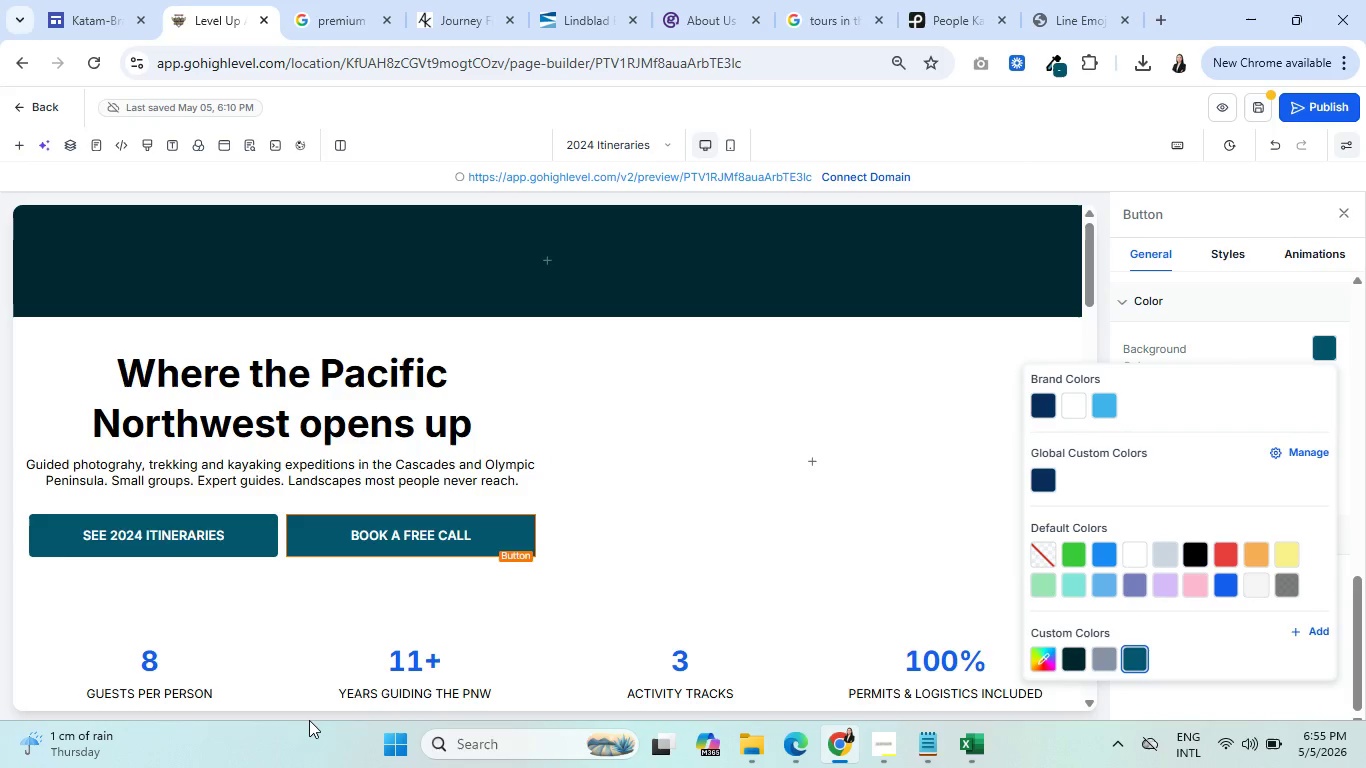 
wait(5.11)
 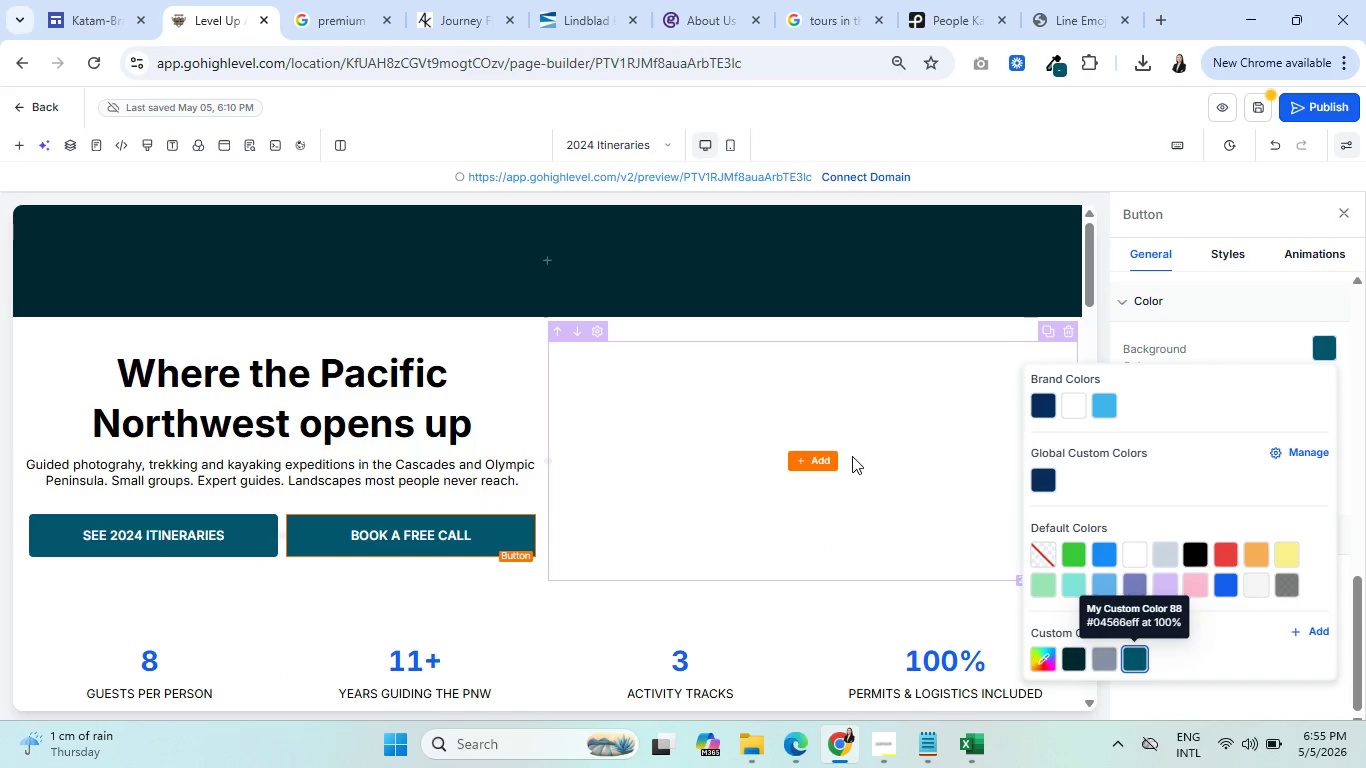 
left_click([176, 532])
 